 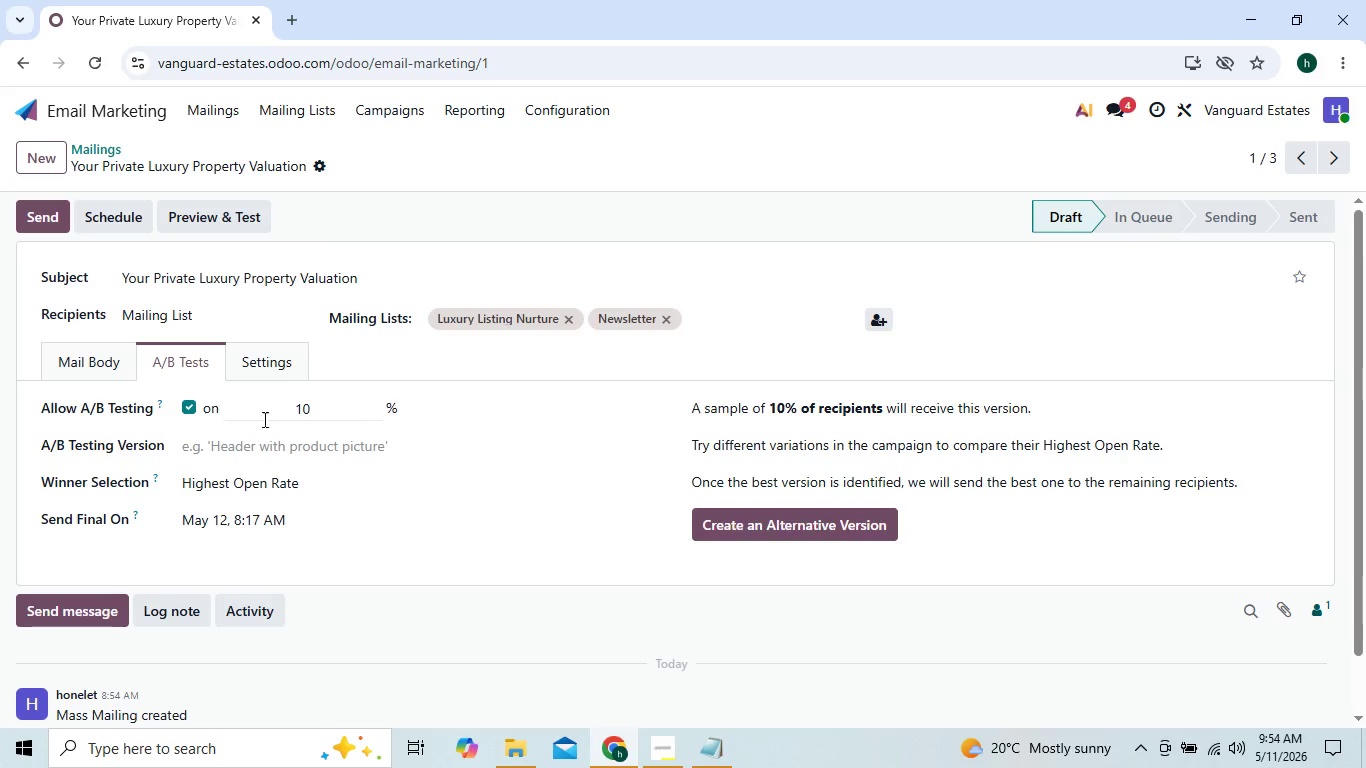 
left_click([324, 409])
 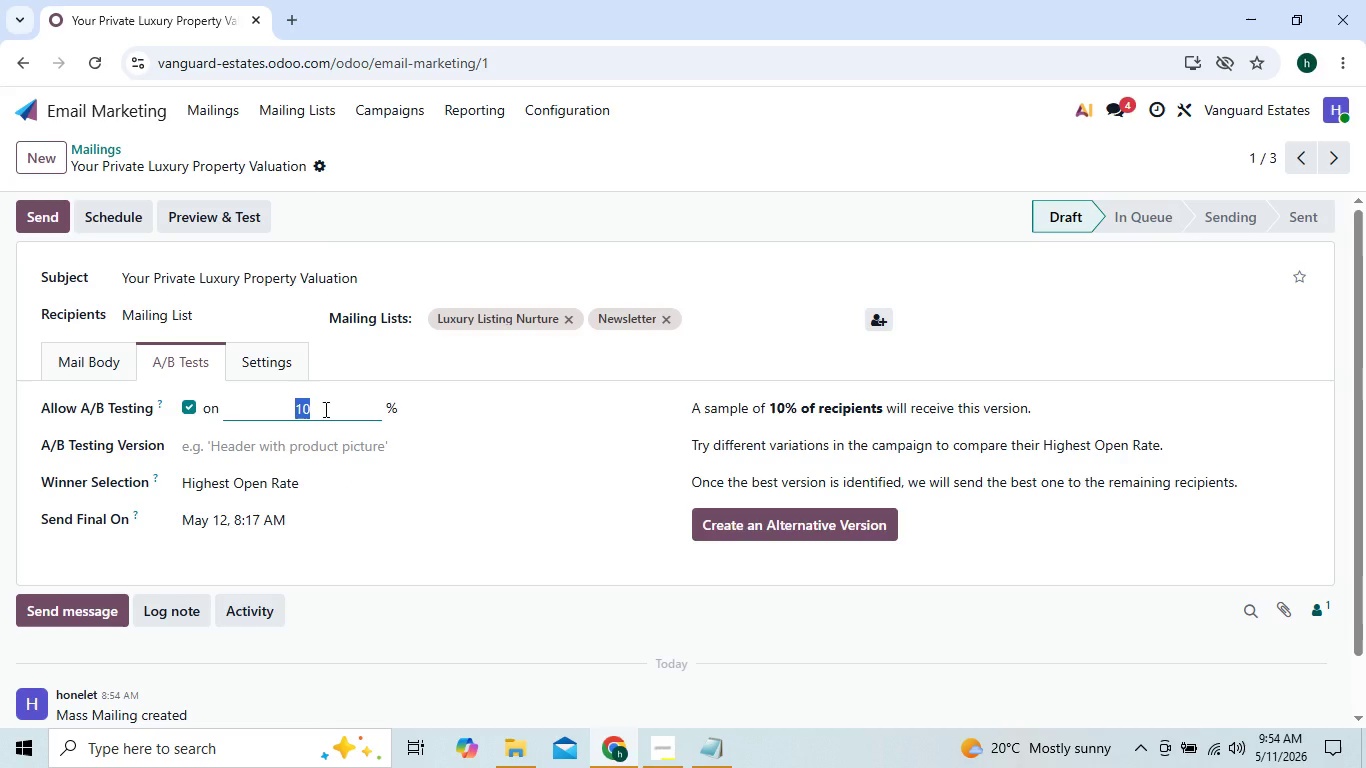 
type(20)
 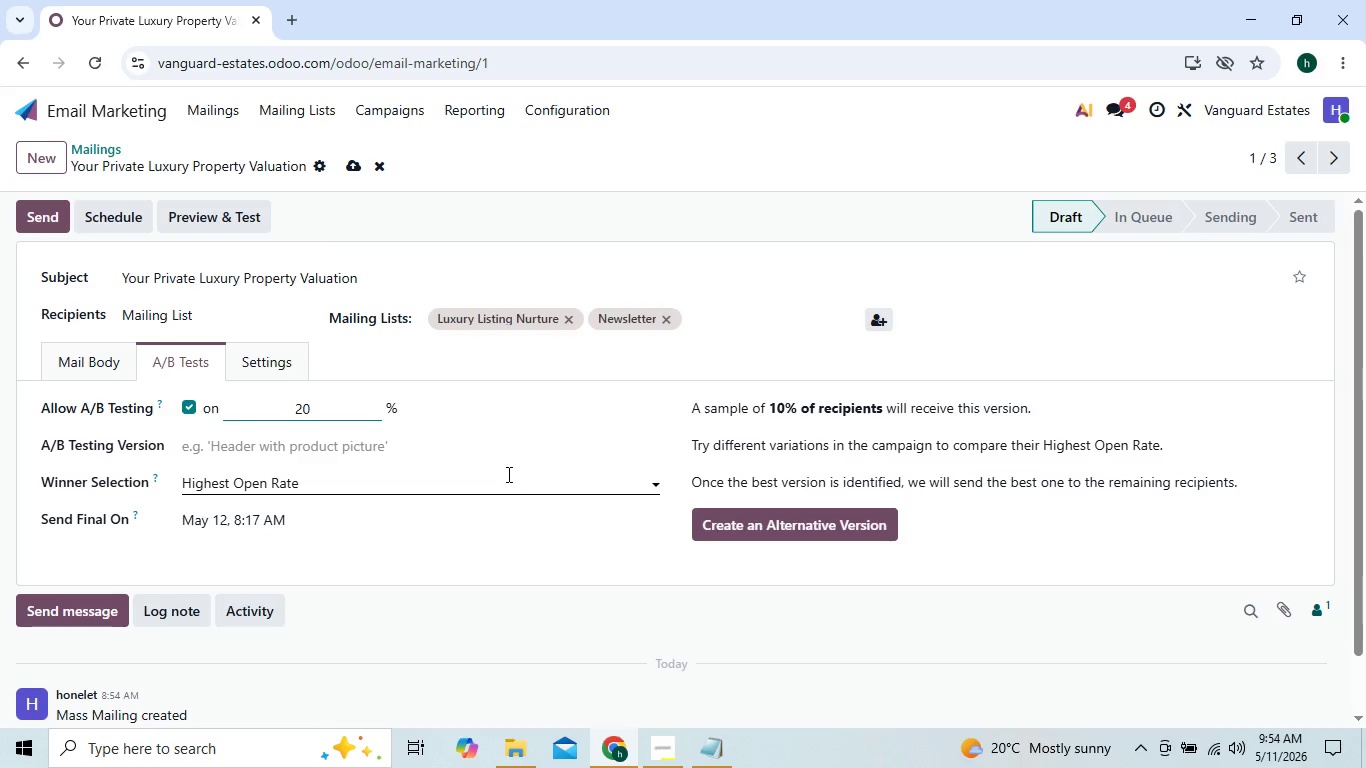 
left_click([506, 526])
 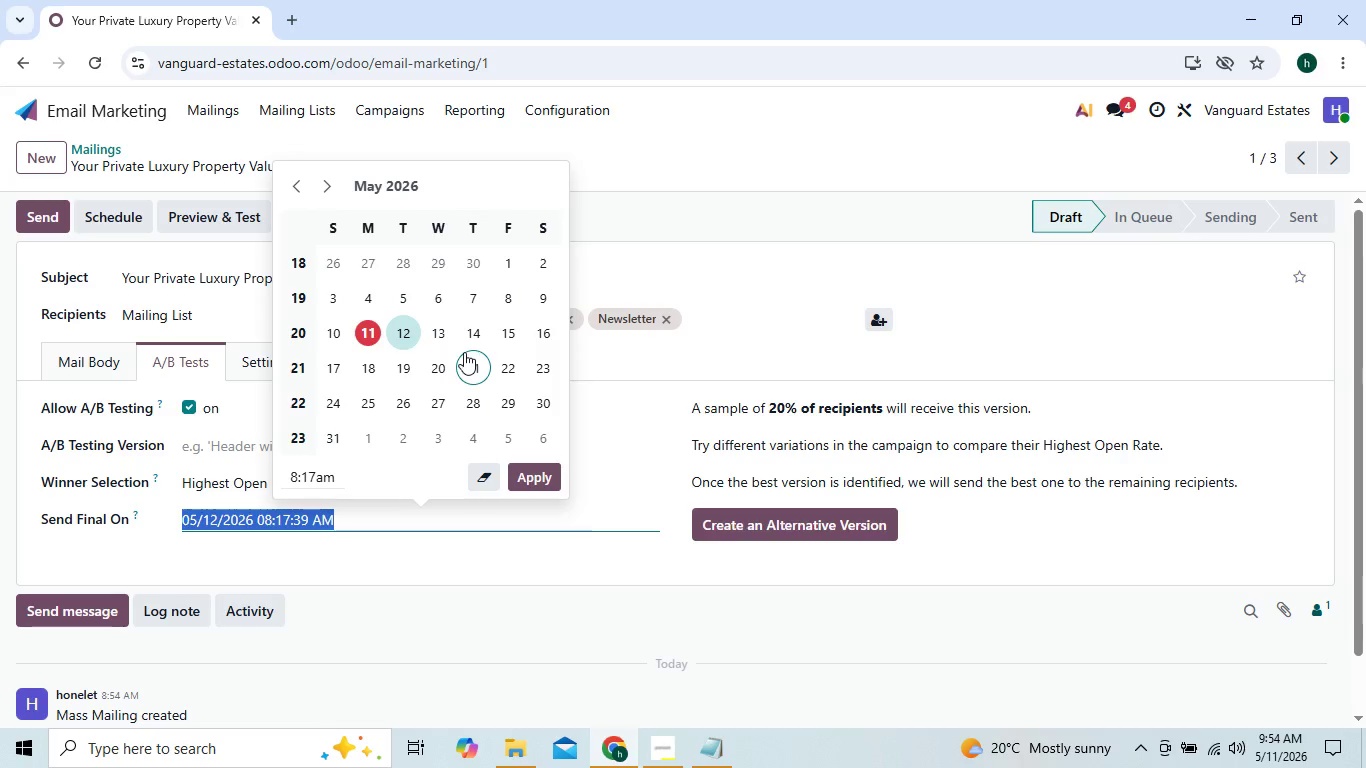 
left_click([434, 326])
 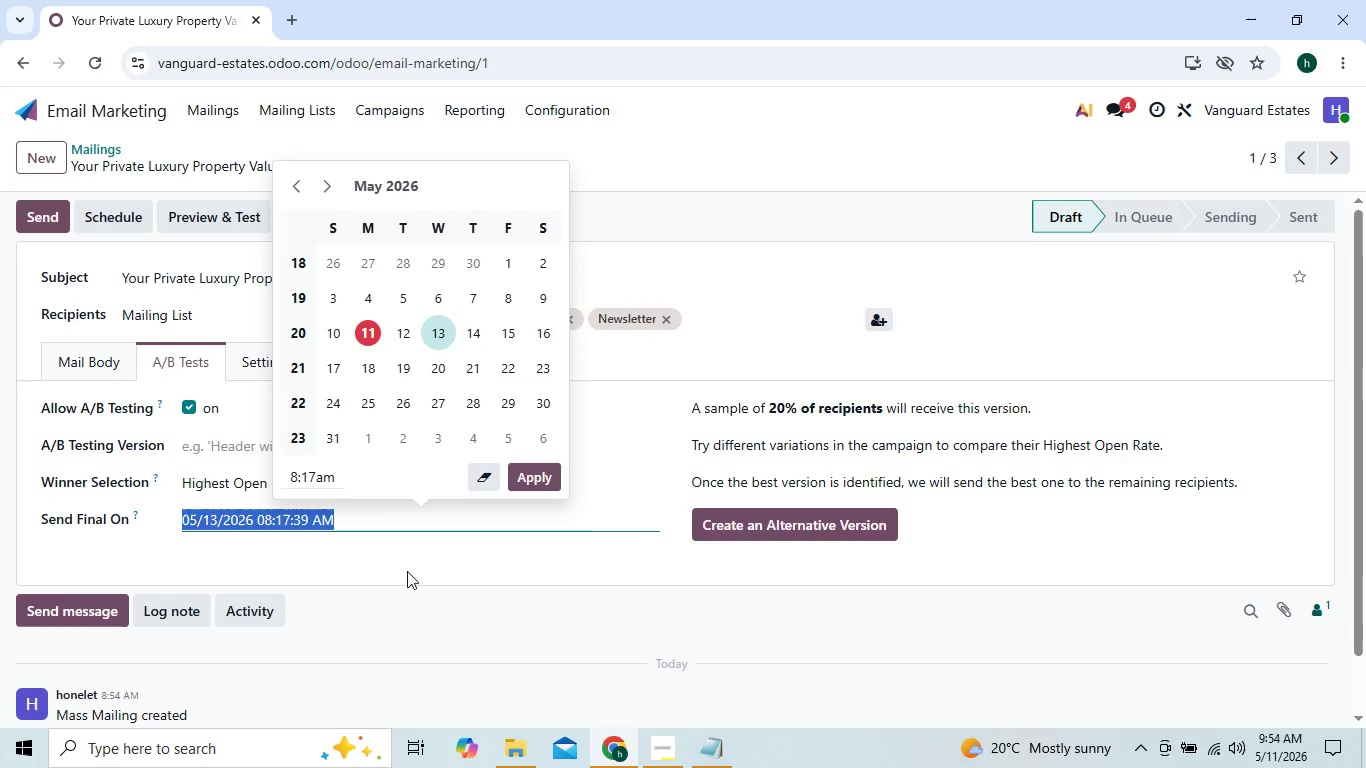 
left_click([407, 575])
 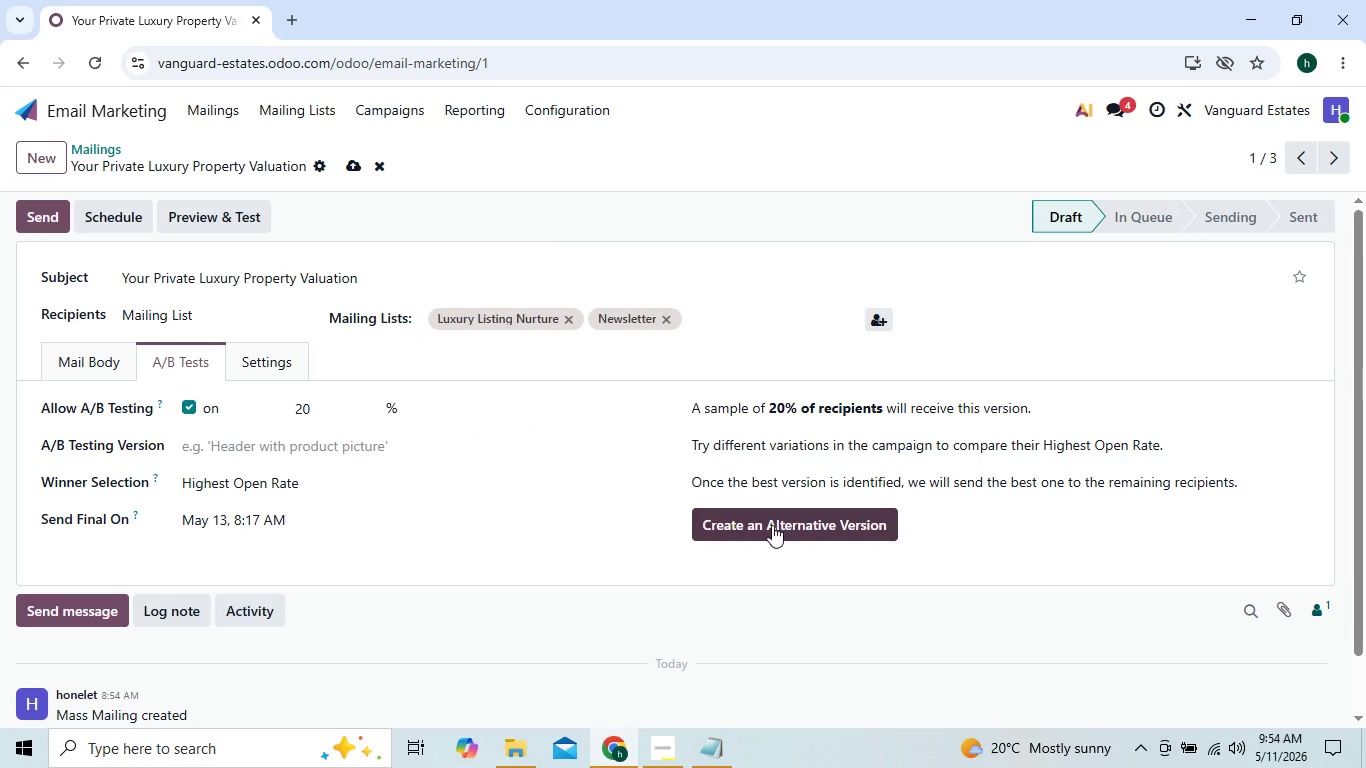 
left_click([772, 525])
 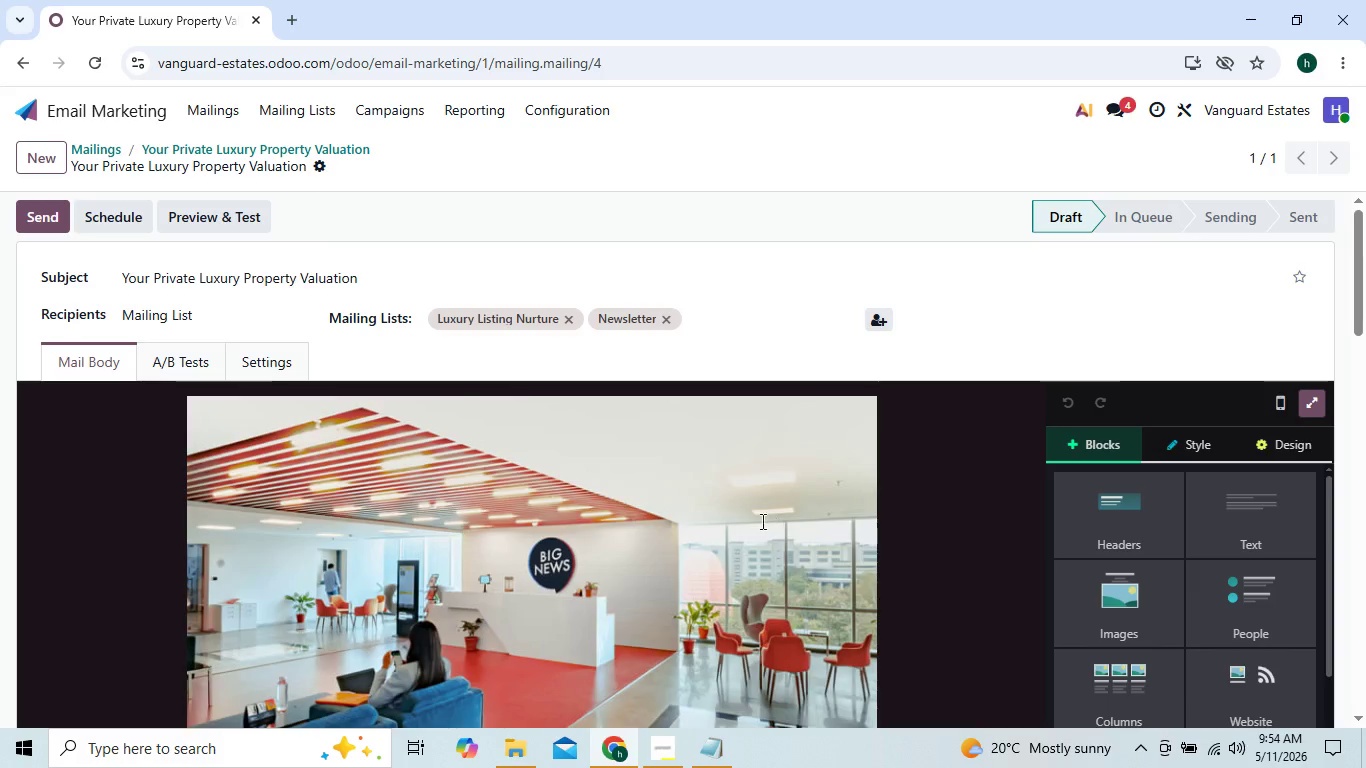 
wait(5.19)
 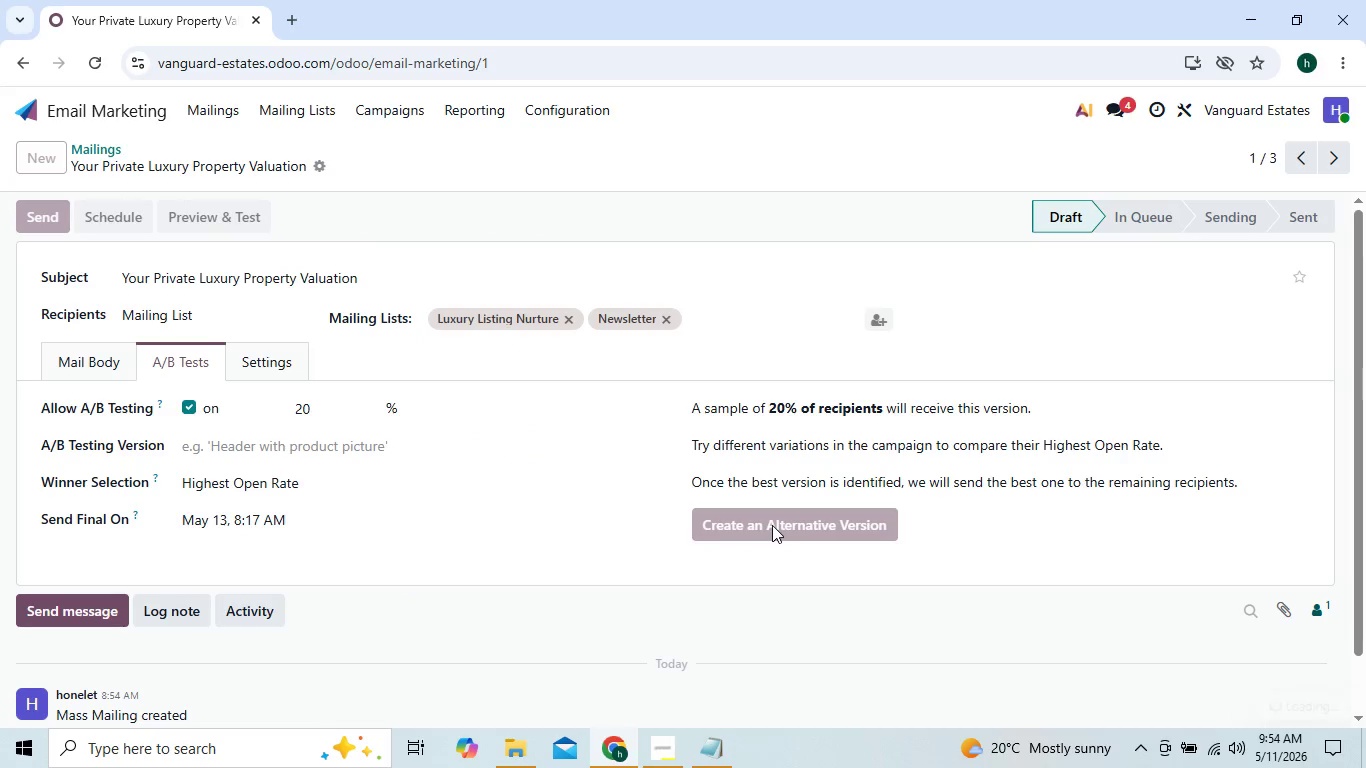 
left_click([200, 354])
 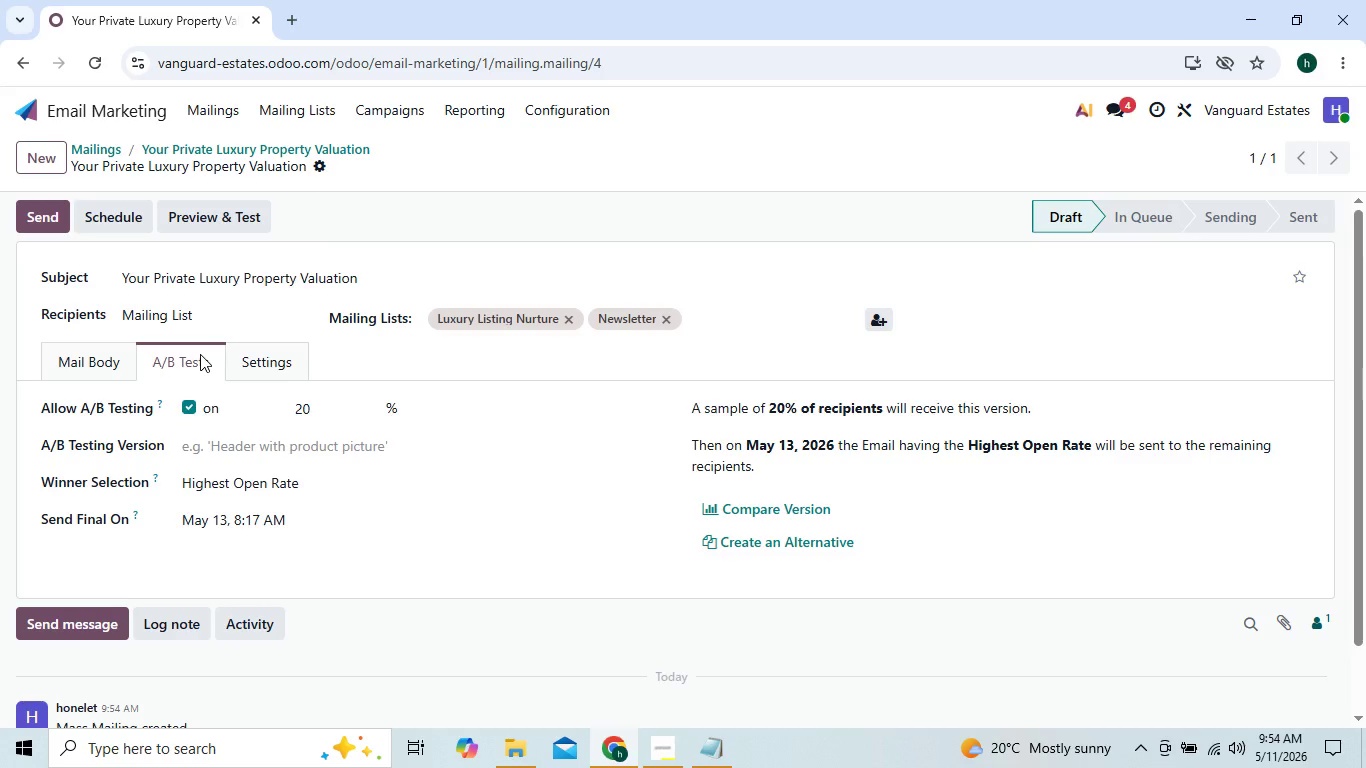 
left_click([245, 444])
 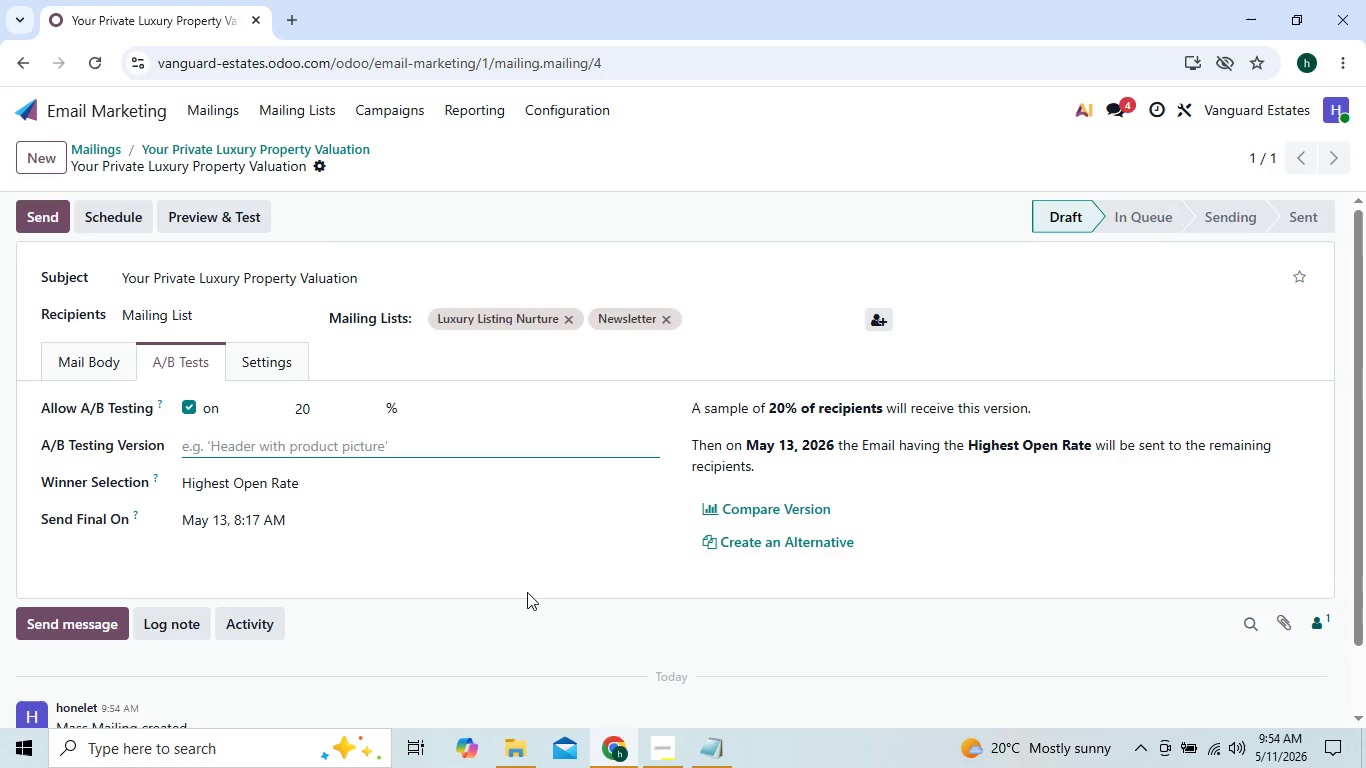 
wait(14.92)
 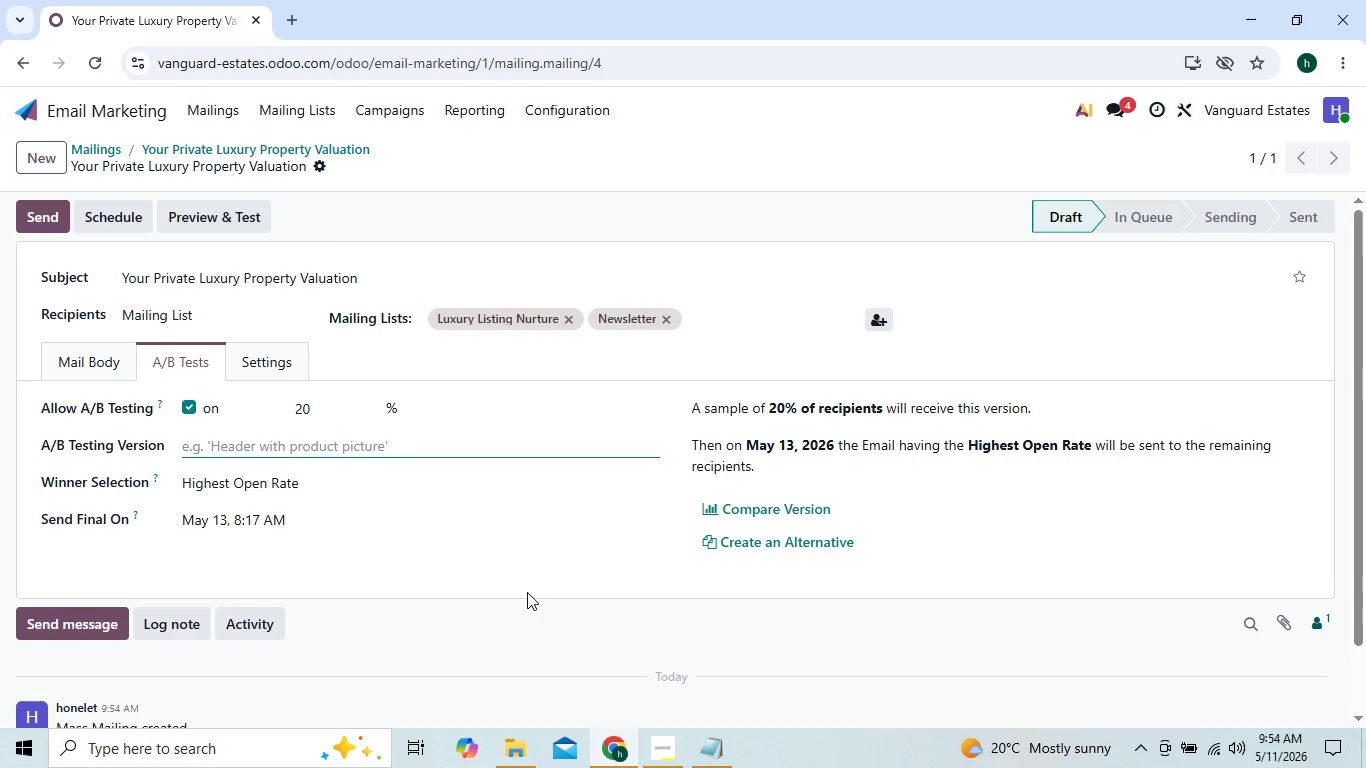 
left_click([307, 107])
 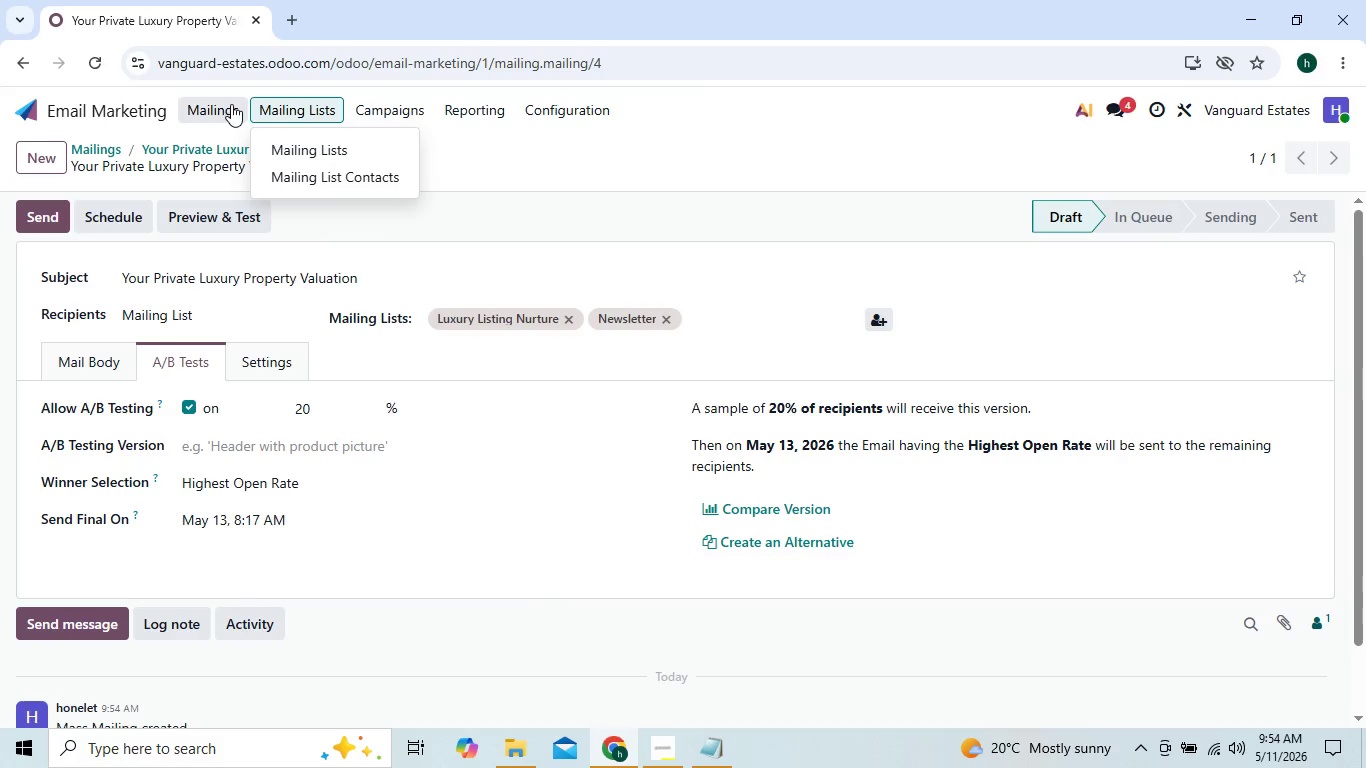 
left_click([231, 104])
 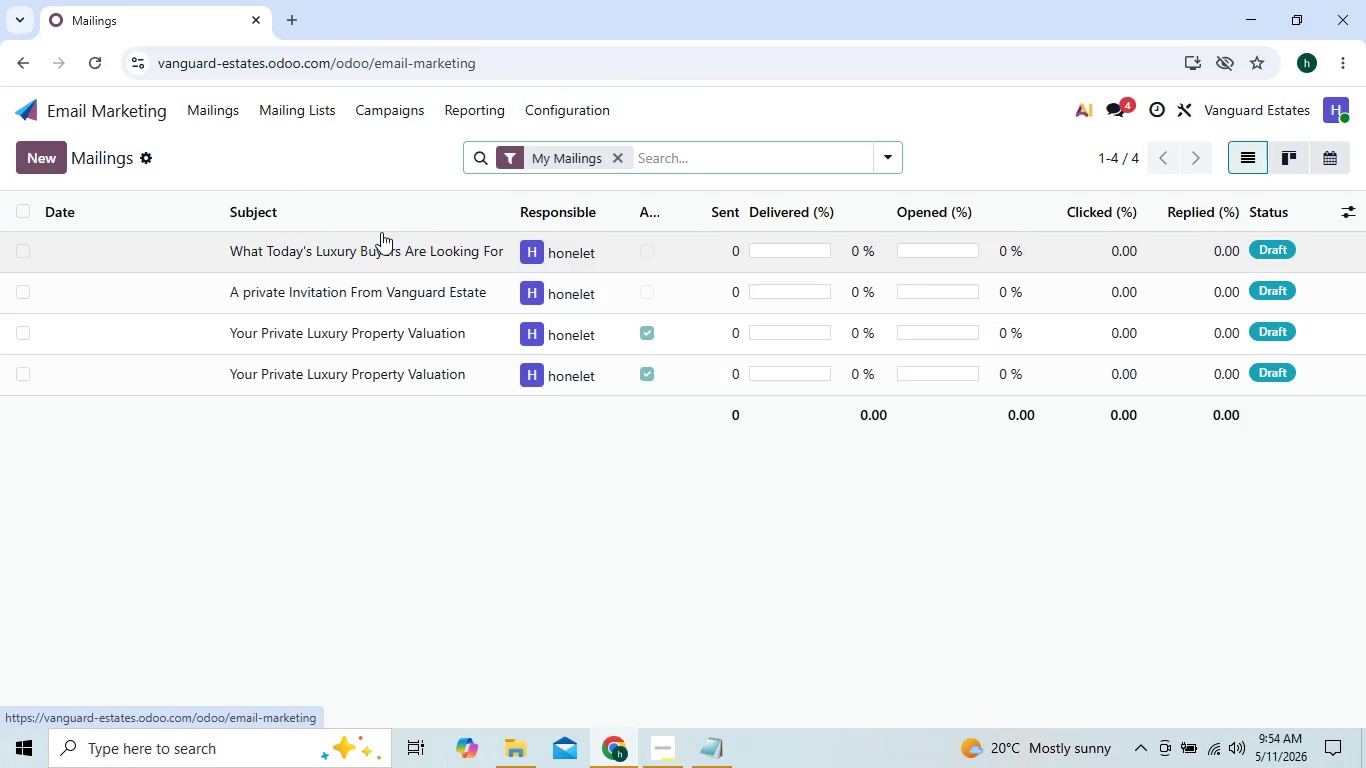 
mouse_move([400, 296])
 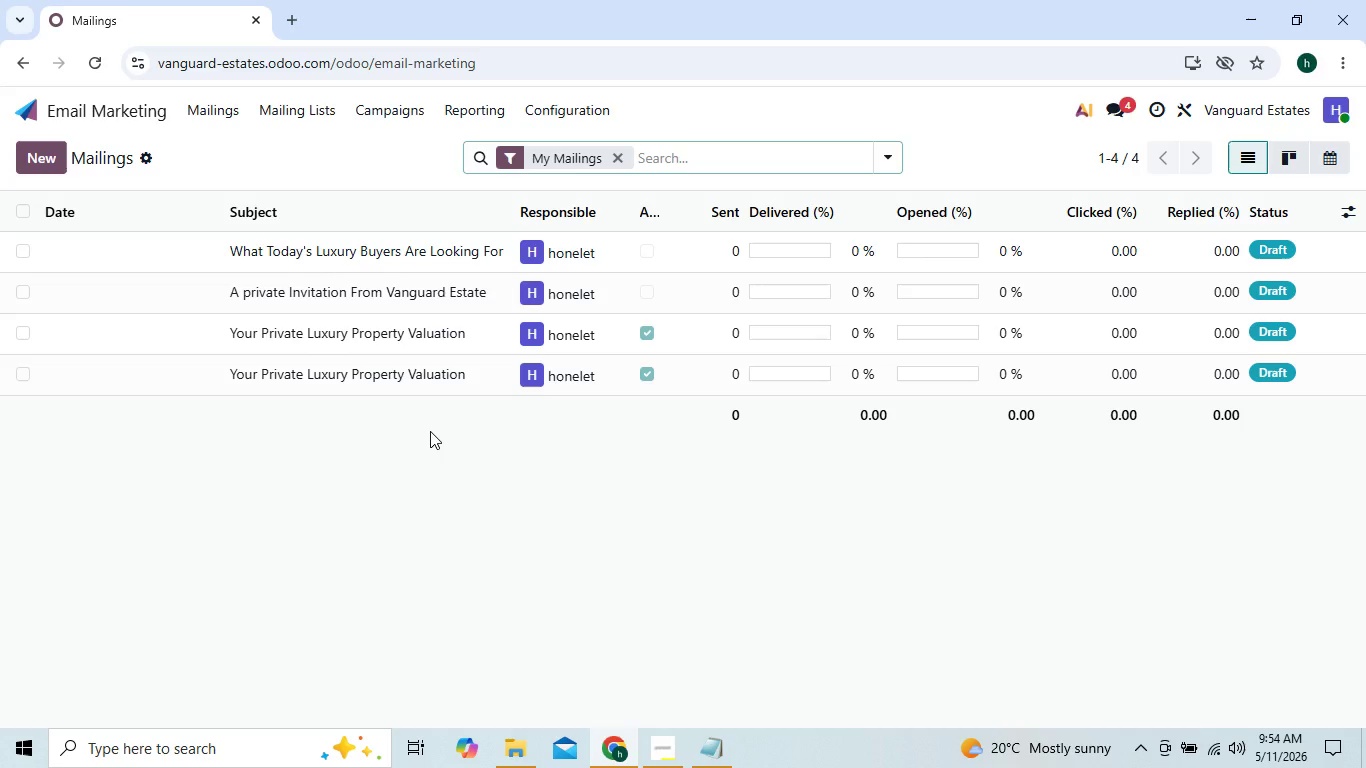 
wait(6.41)
 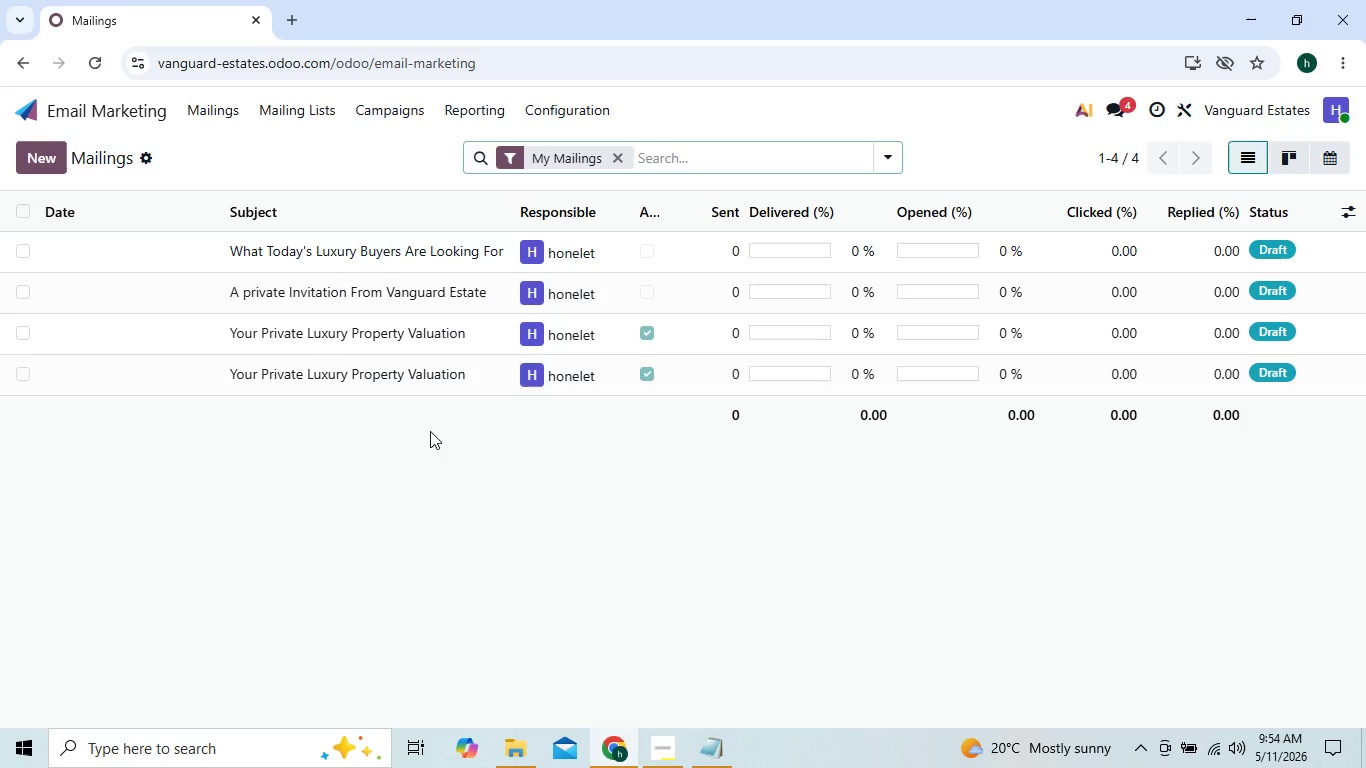 
left_click([356, 493])
 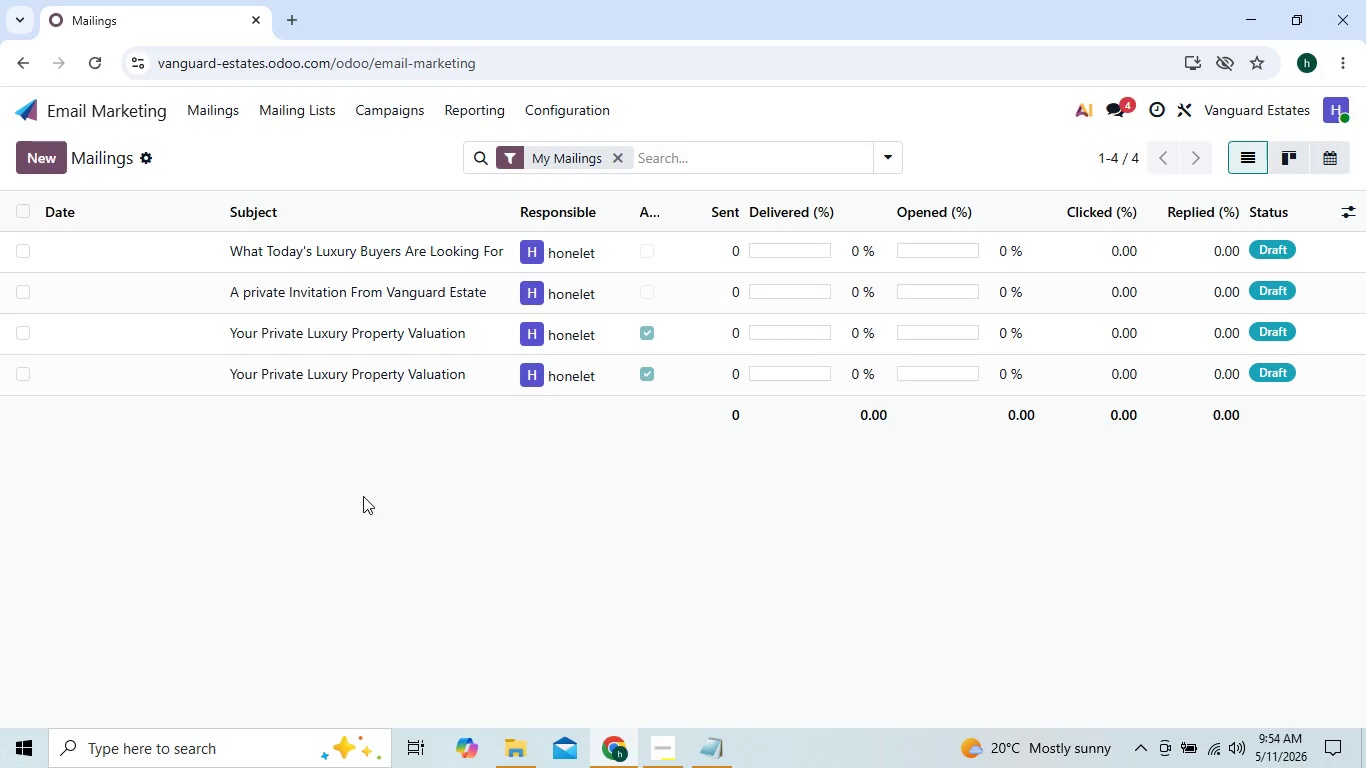 
wait(7.11)
 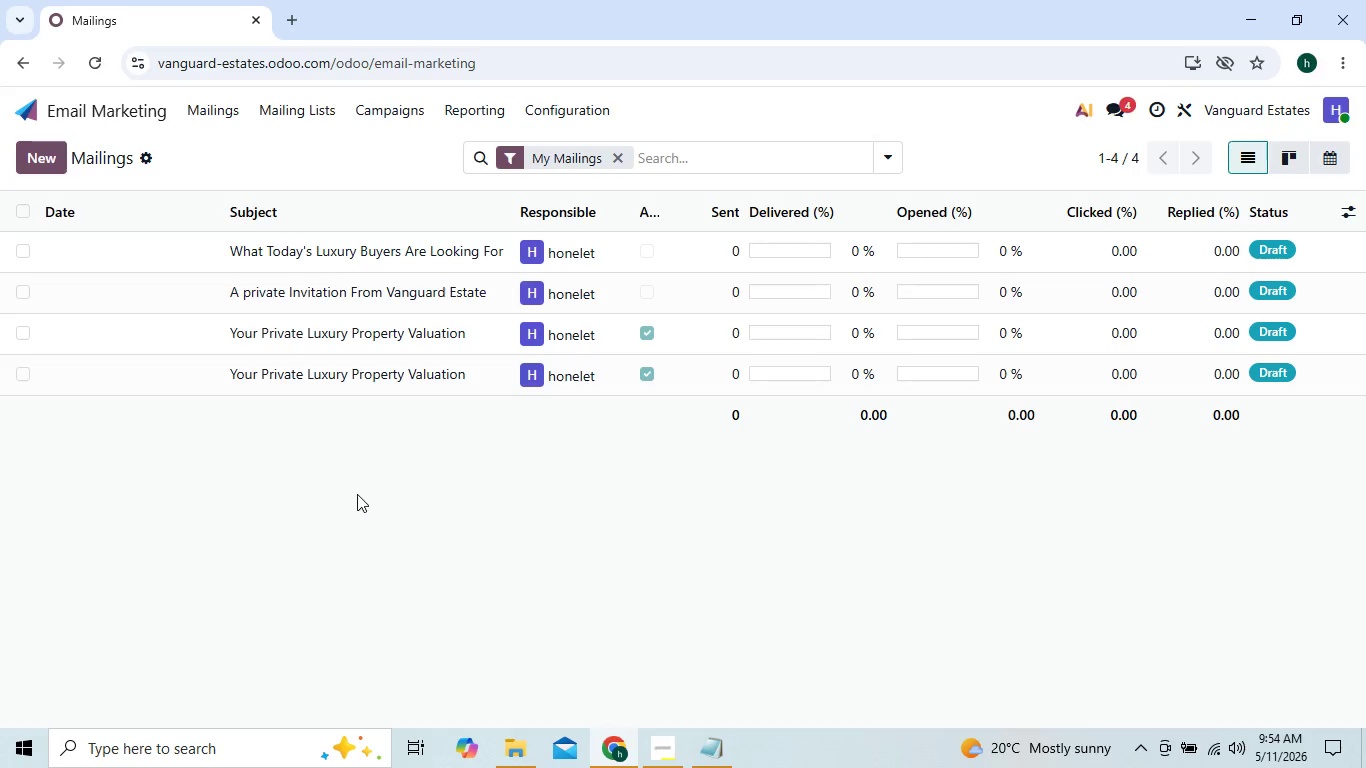 
left_click([363, 496])
 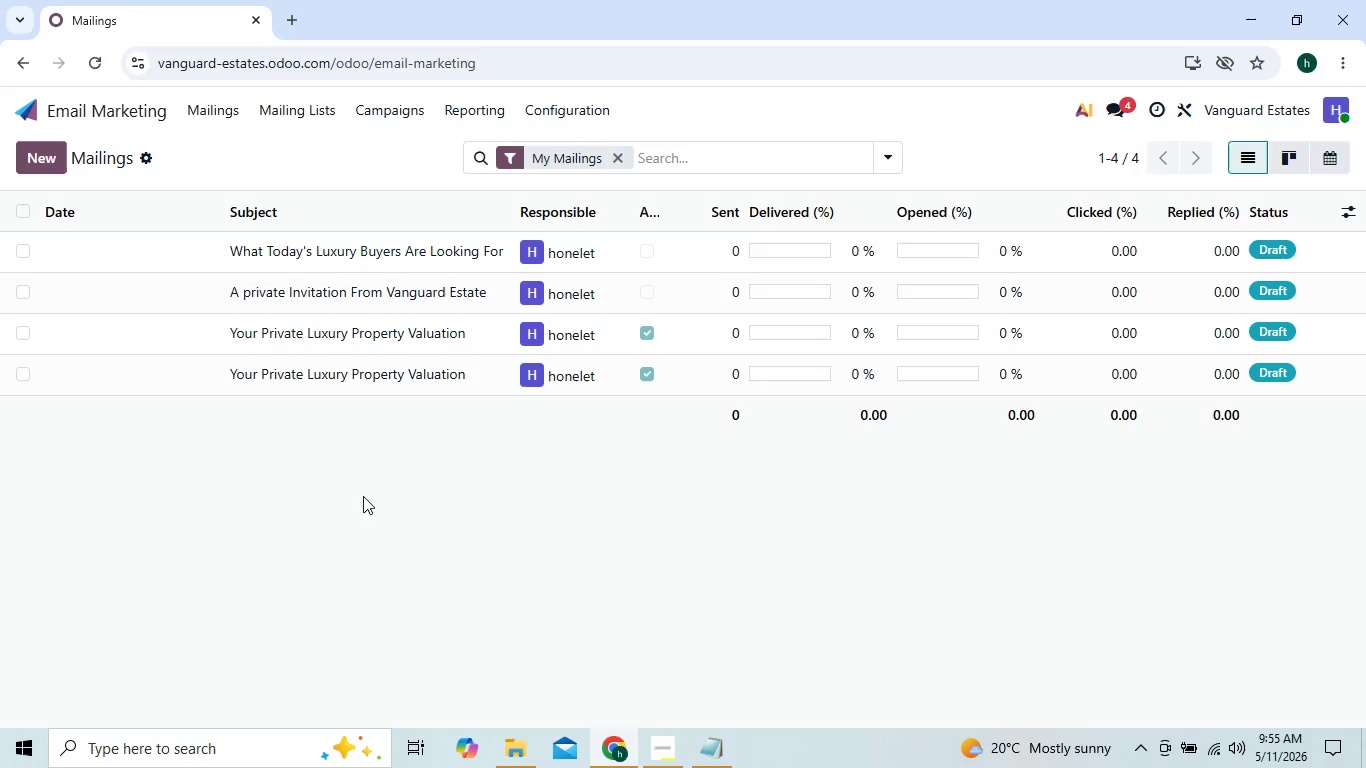 
double_click([363, 496])
 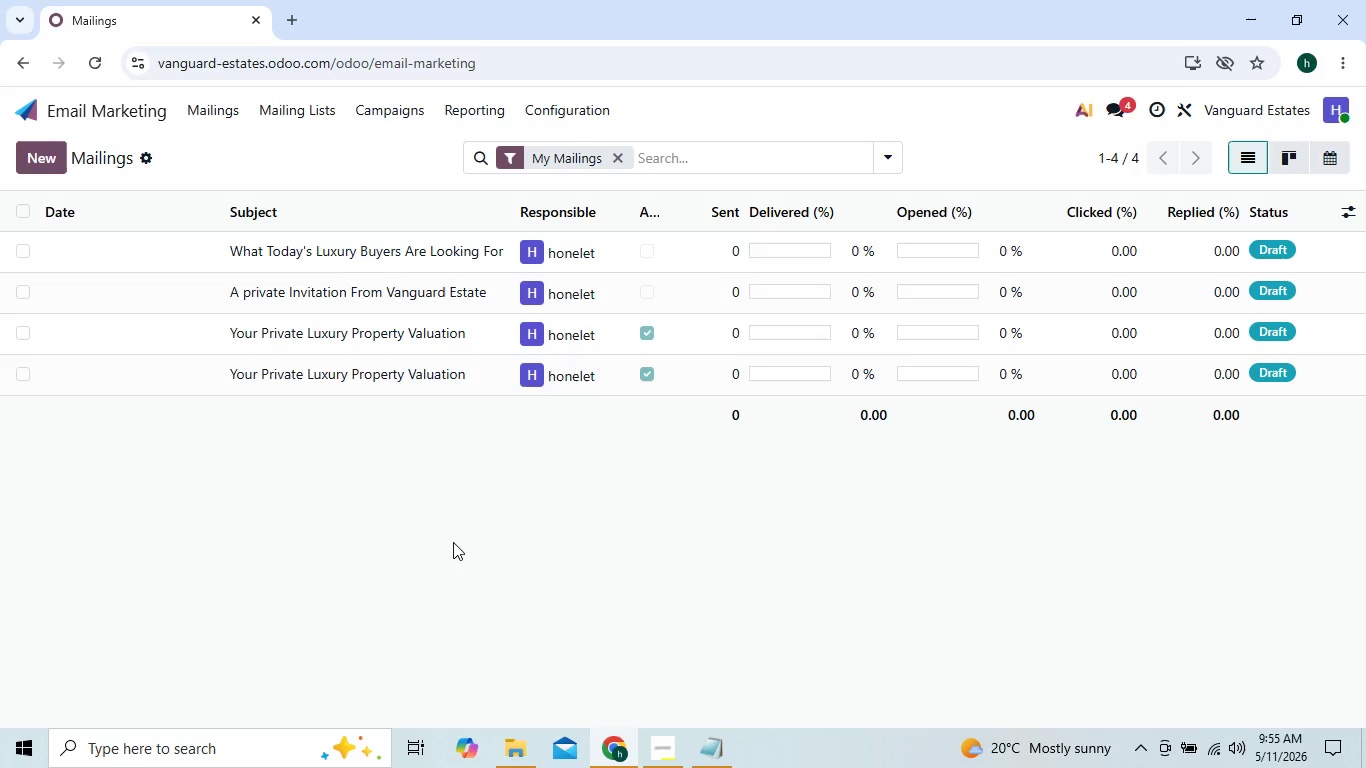 
double_click([453, 542])
 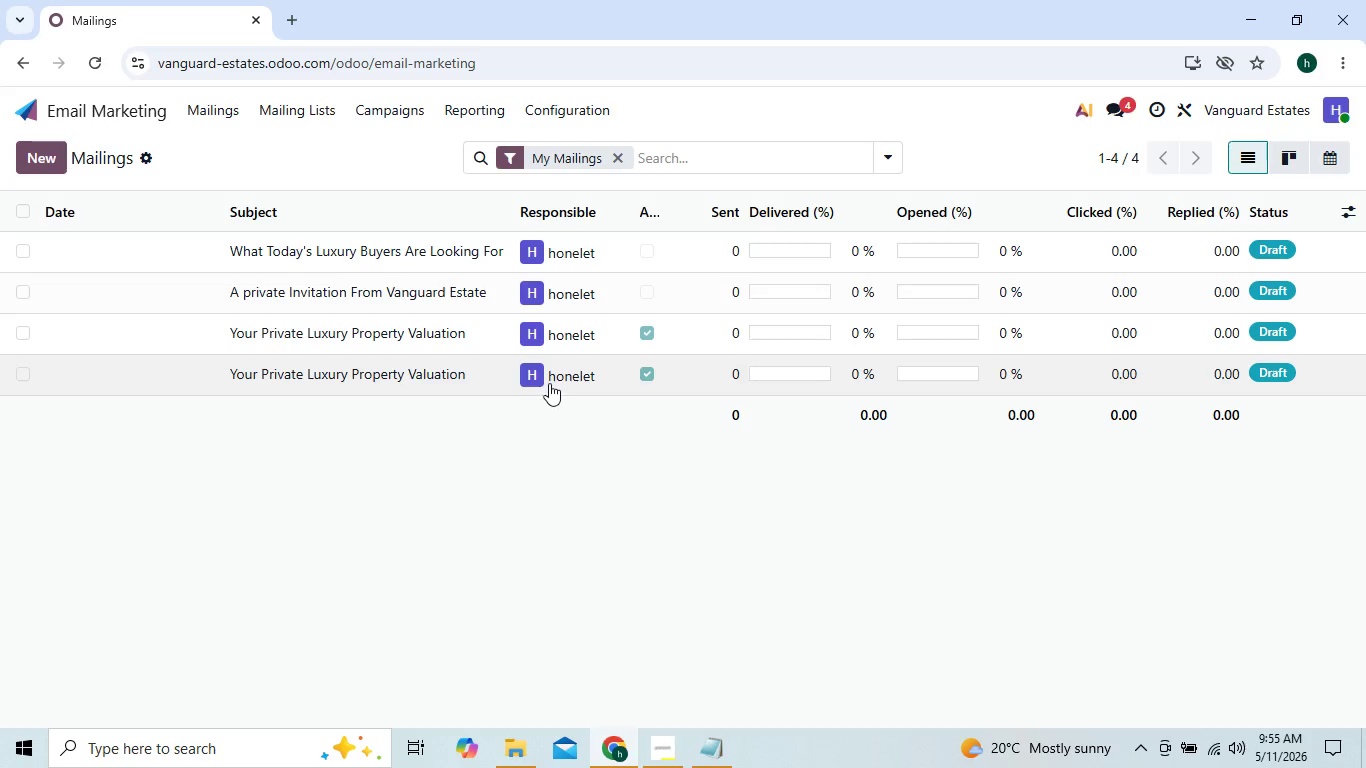 
left_click([550, 382])
 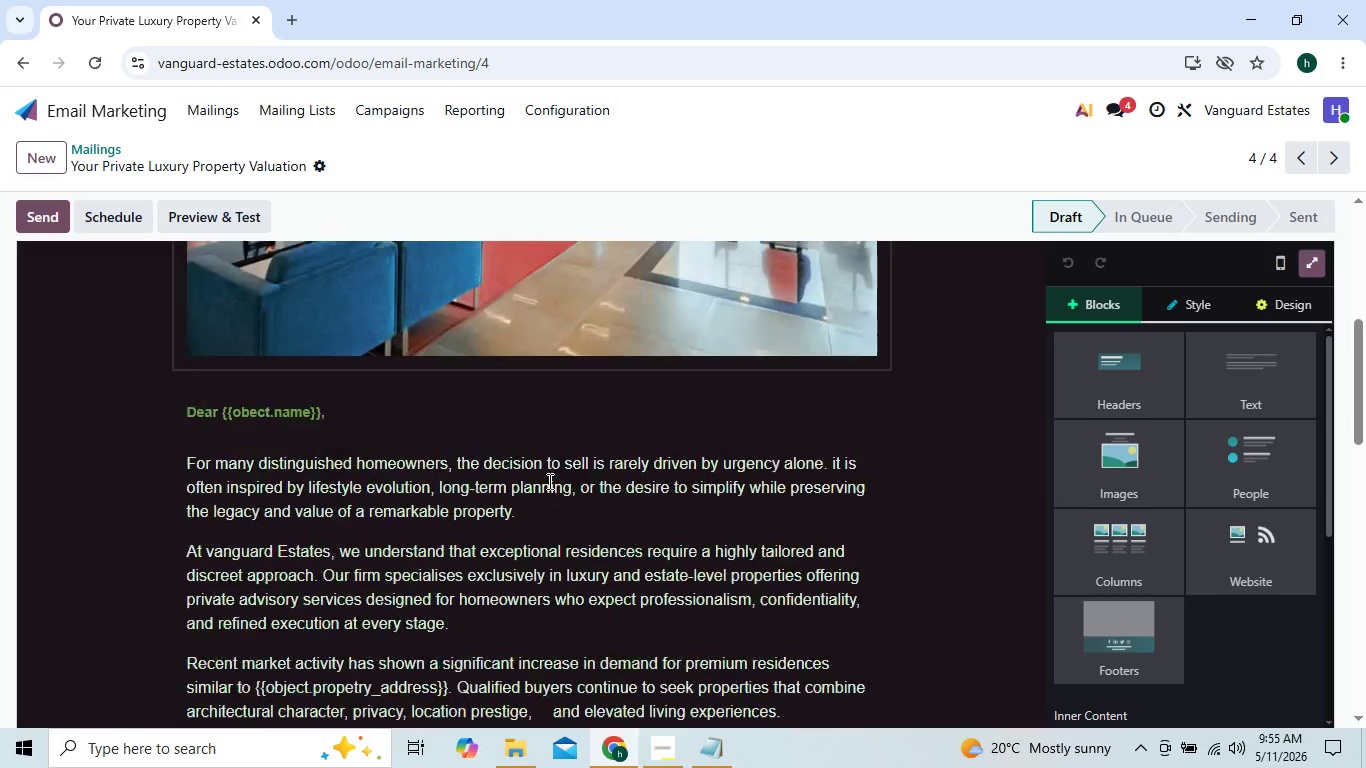 
wait(7.73)
 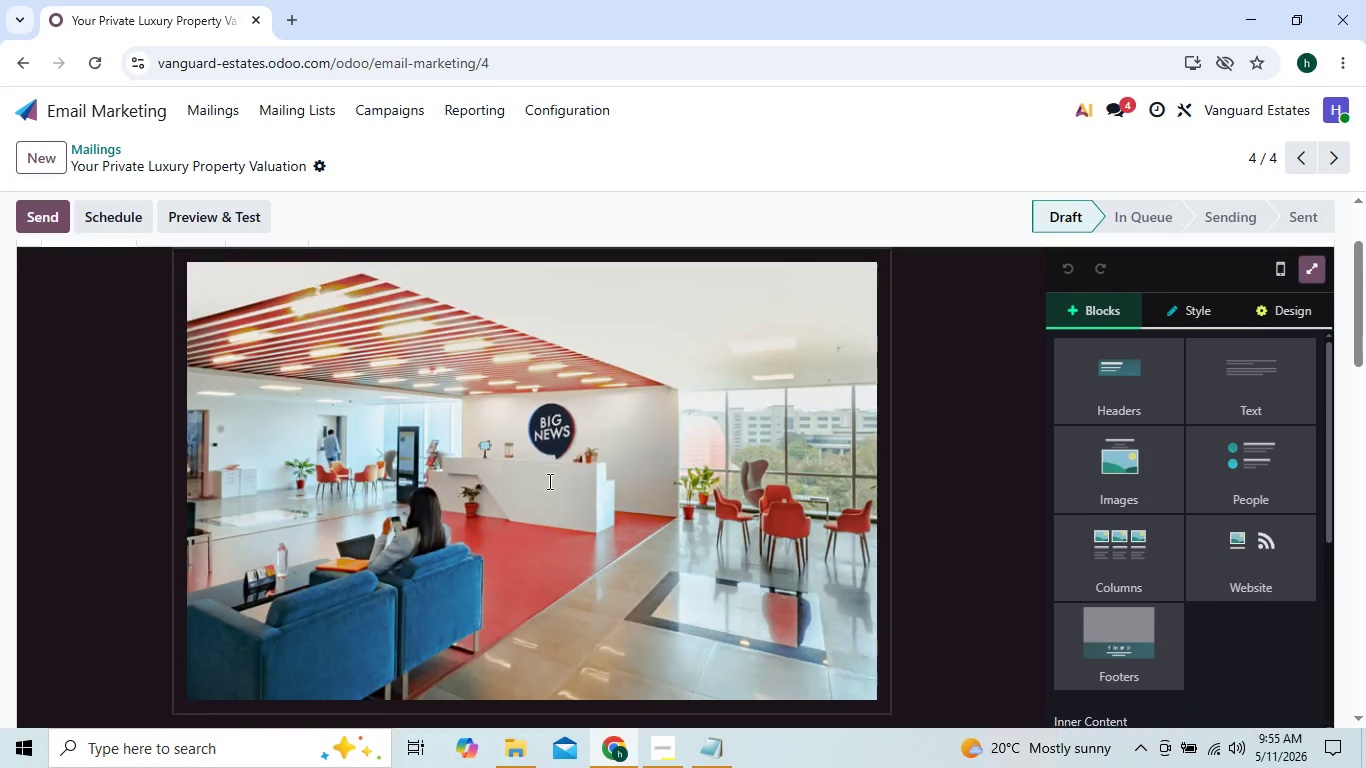 
left_click([186, 376])
 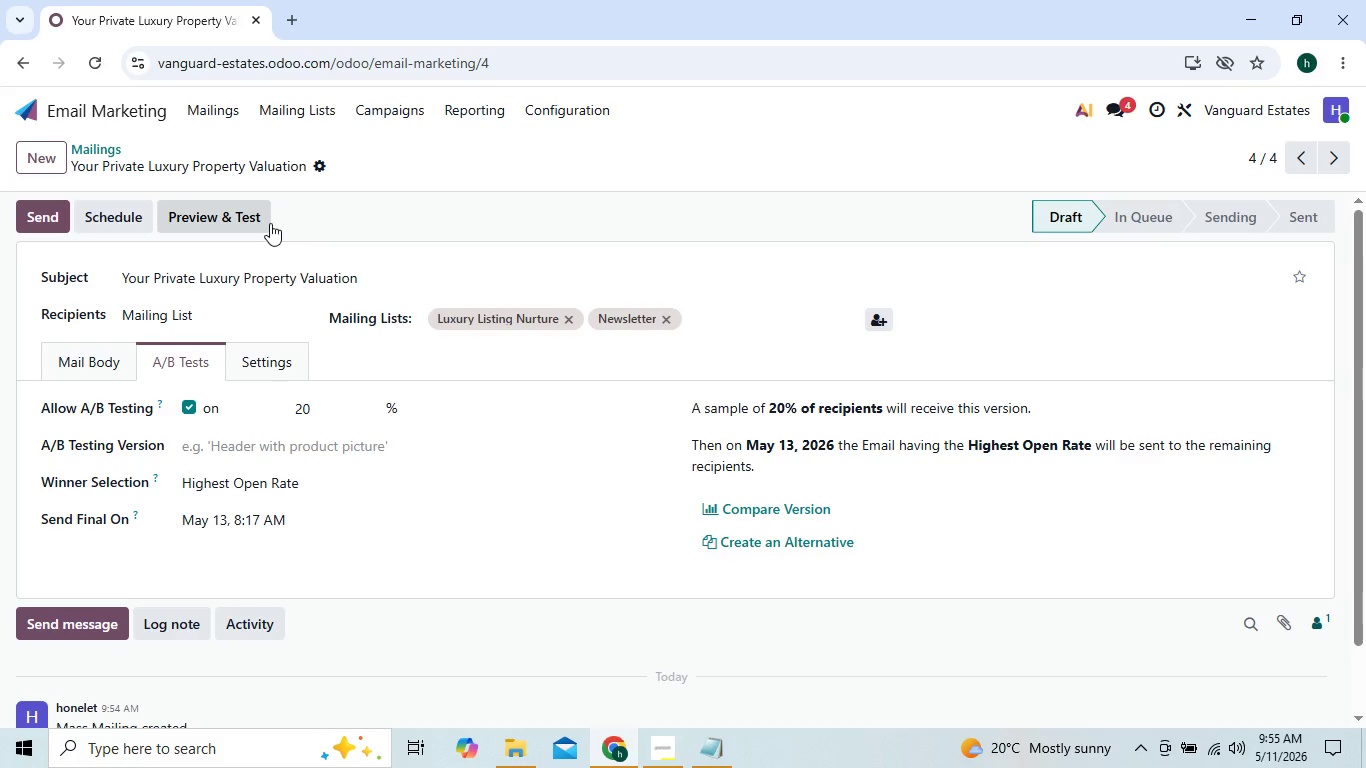 
left_click([229, 112])
 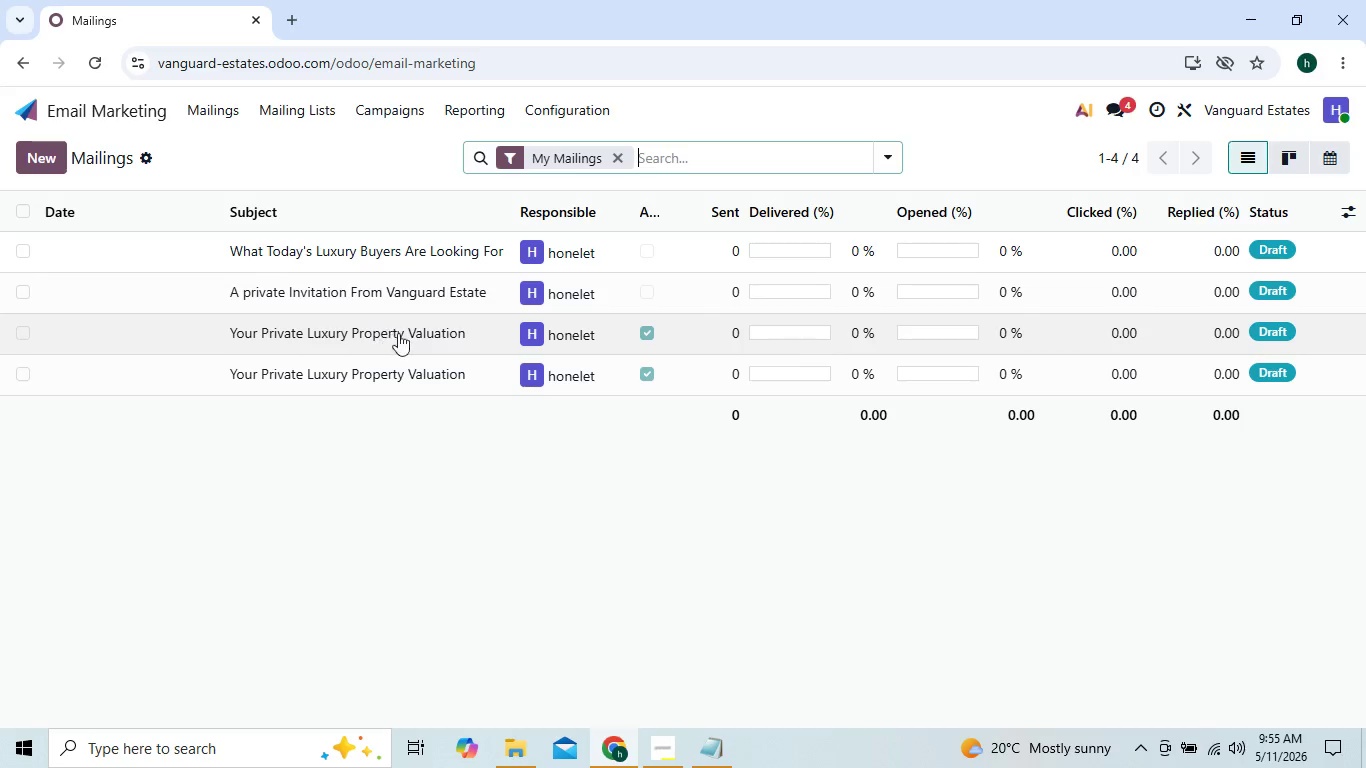 
mouse_move([653, 215])
 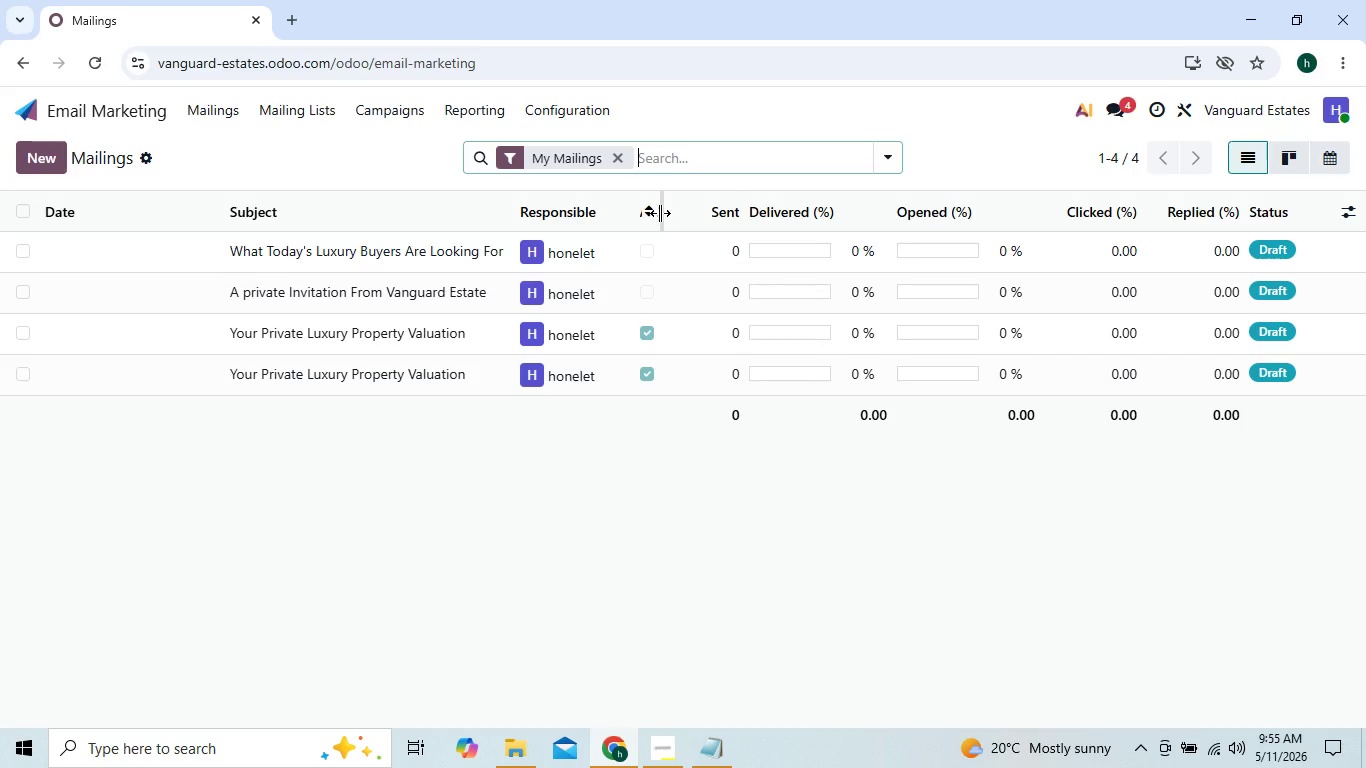 
left_click_drag(start_coordinate=[660, 213], to_coordinate=[713, 222])
 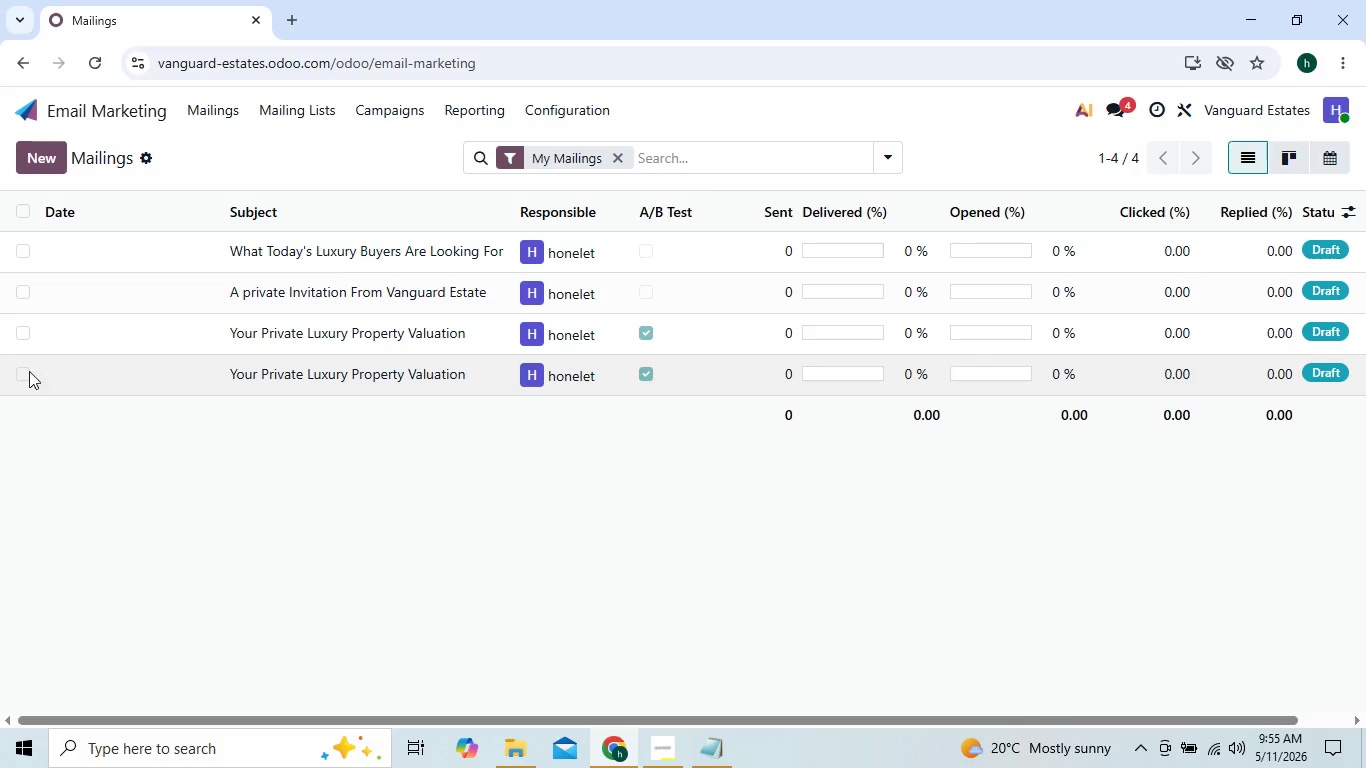 
wait(5.48)
 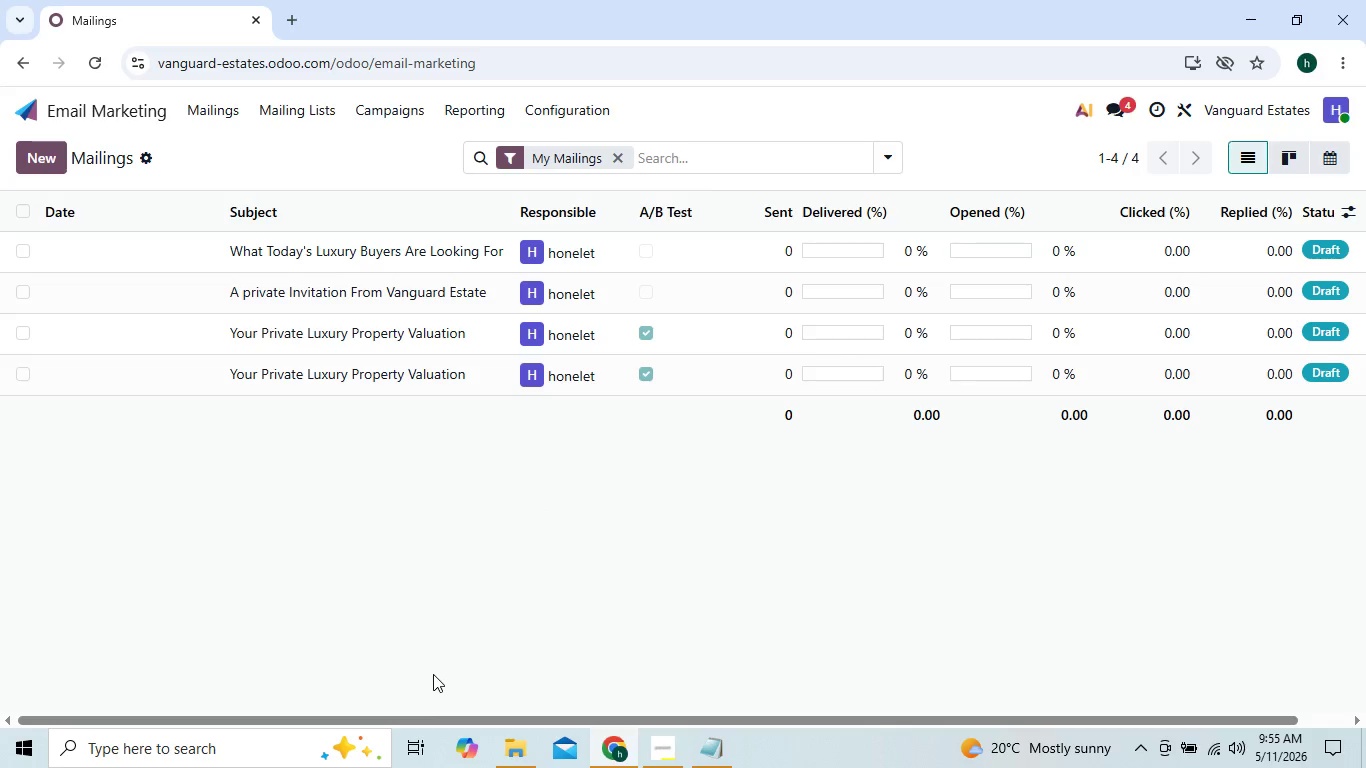 
left_click([125, 379])
 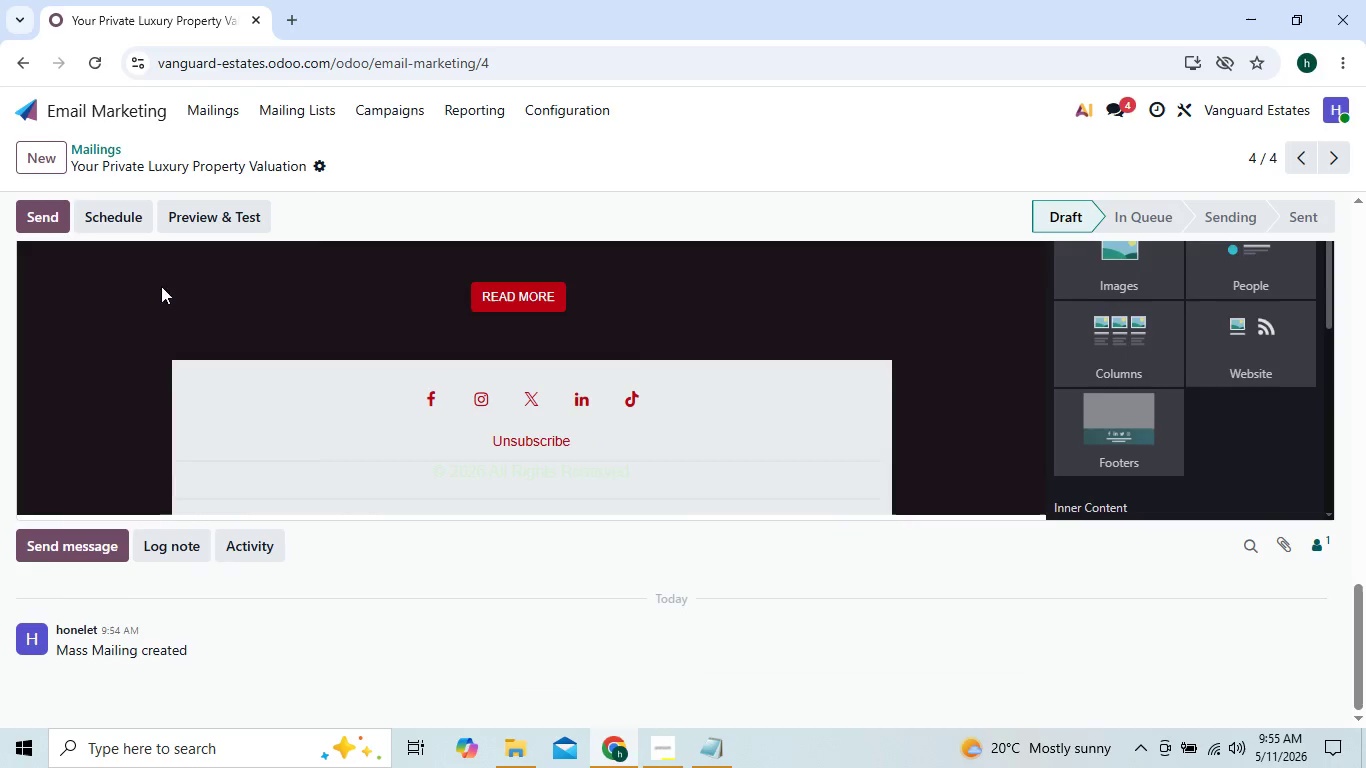 
left_click([203, 120])
 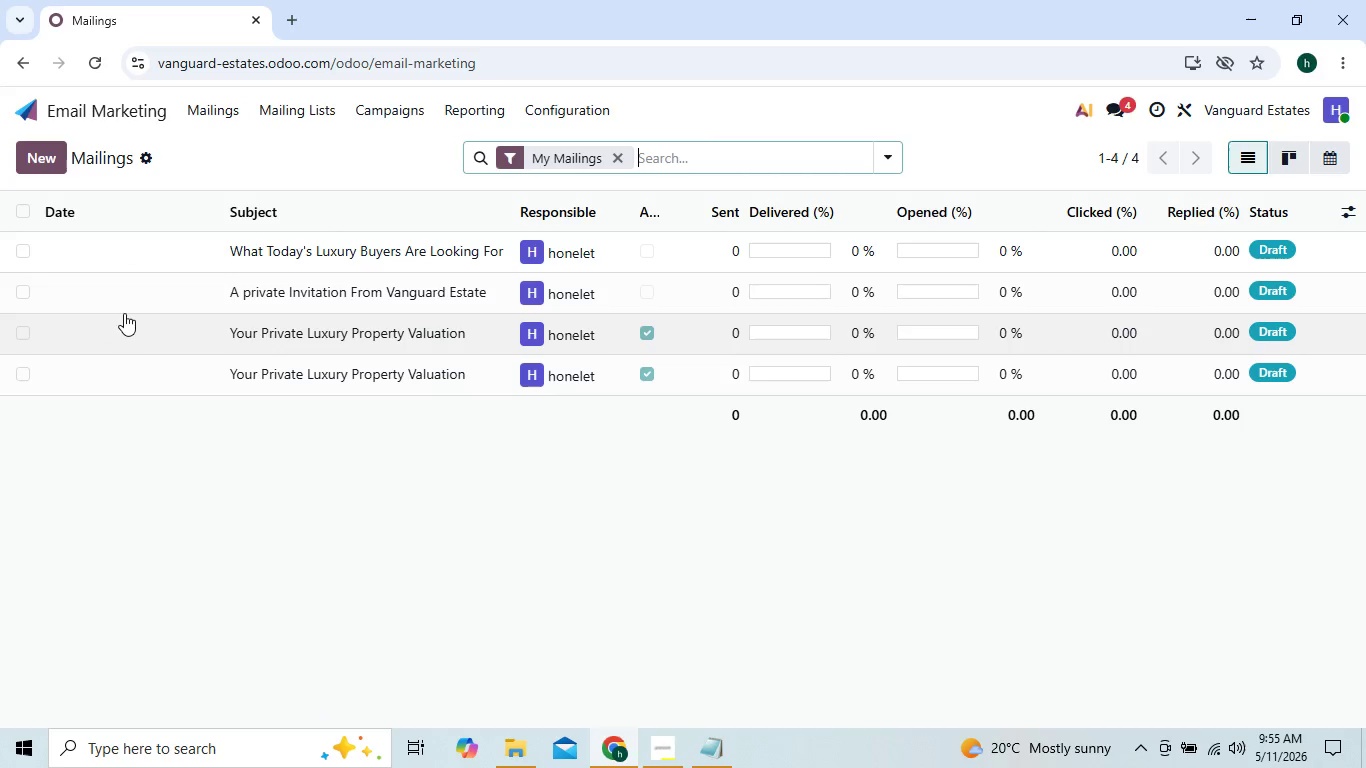 
left_click([119, 321])
 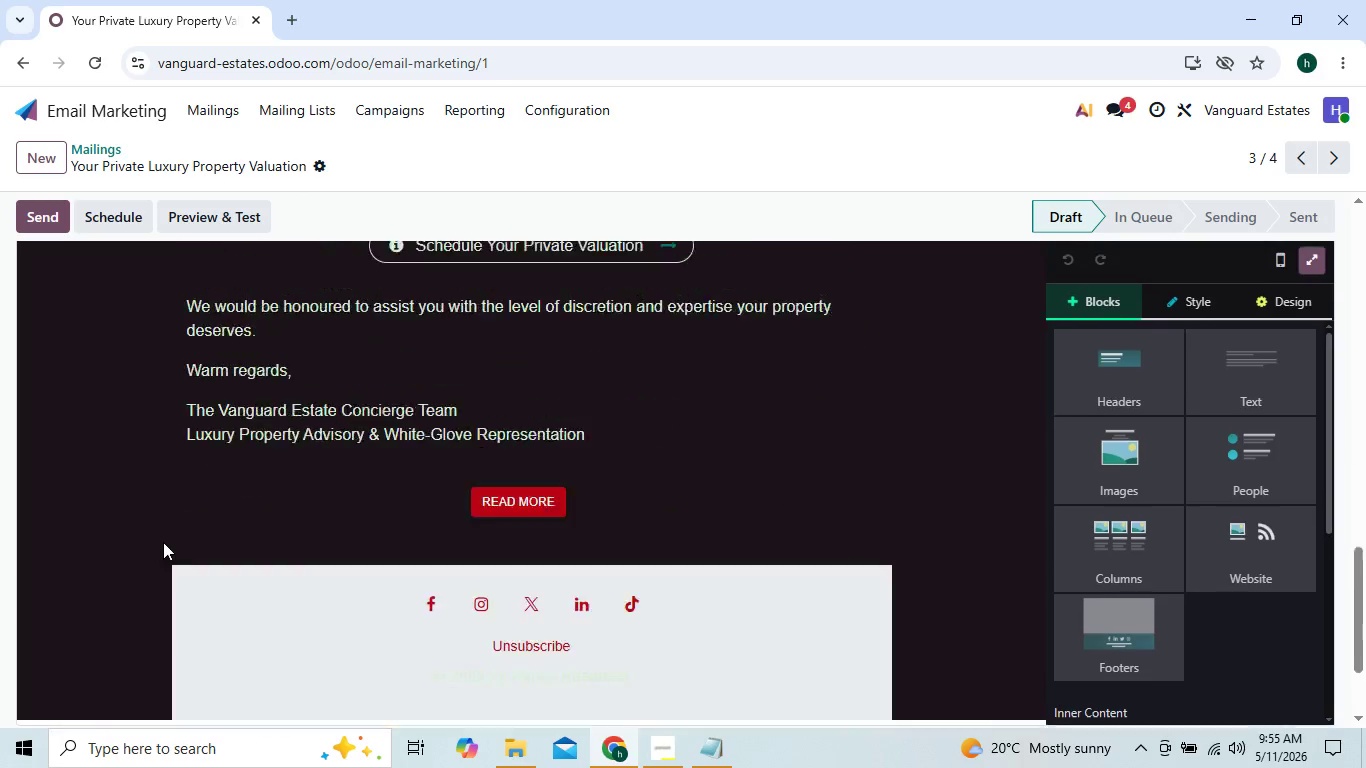 
right_click([163, 542])
 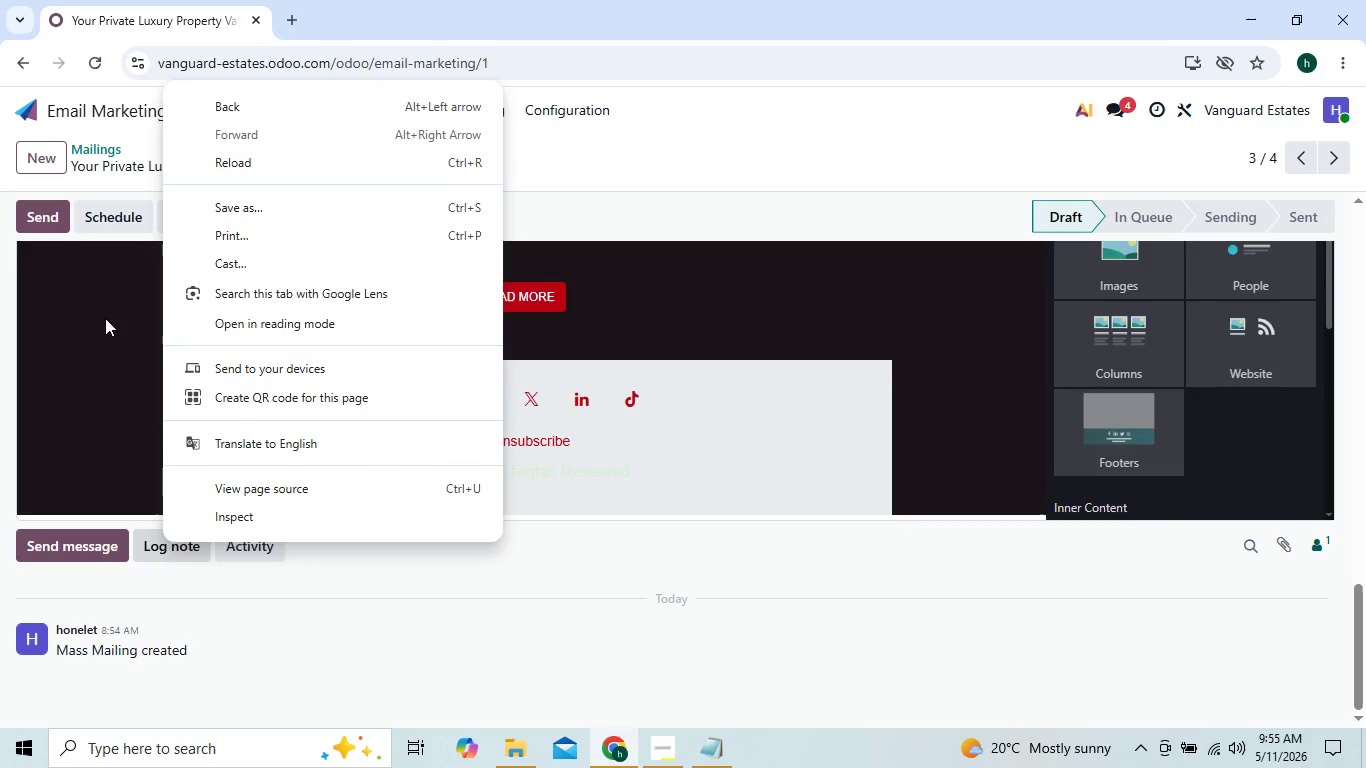 
left_click([131, 253])
 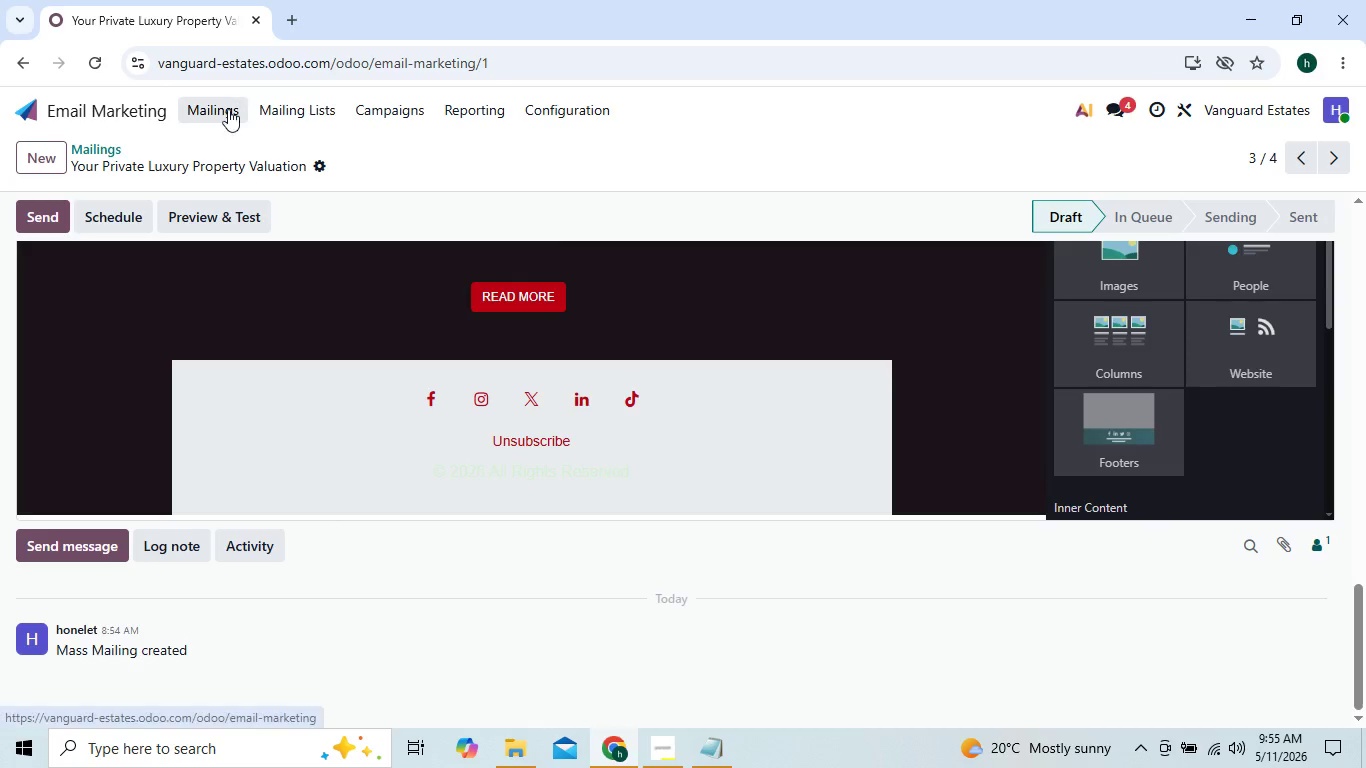 
left_click([226, 111])
 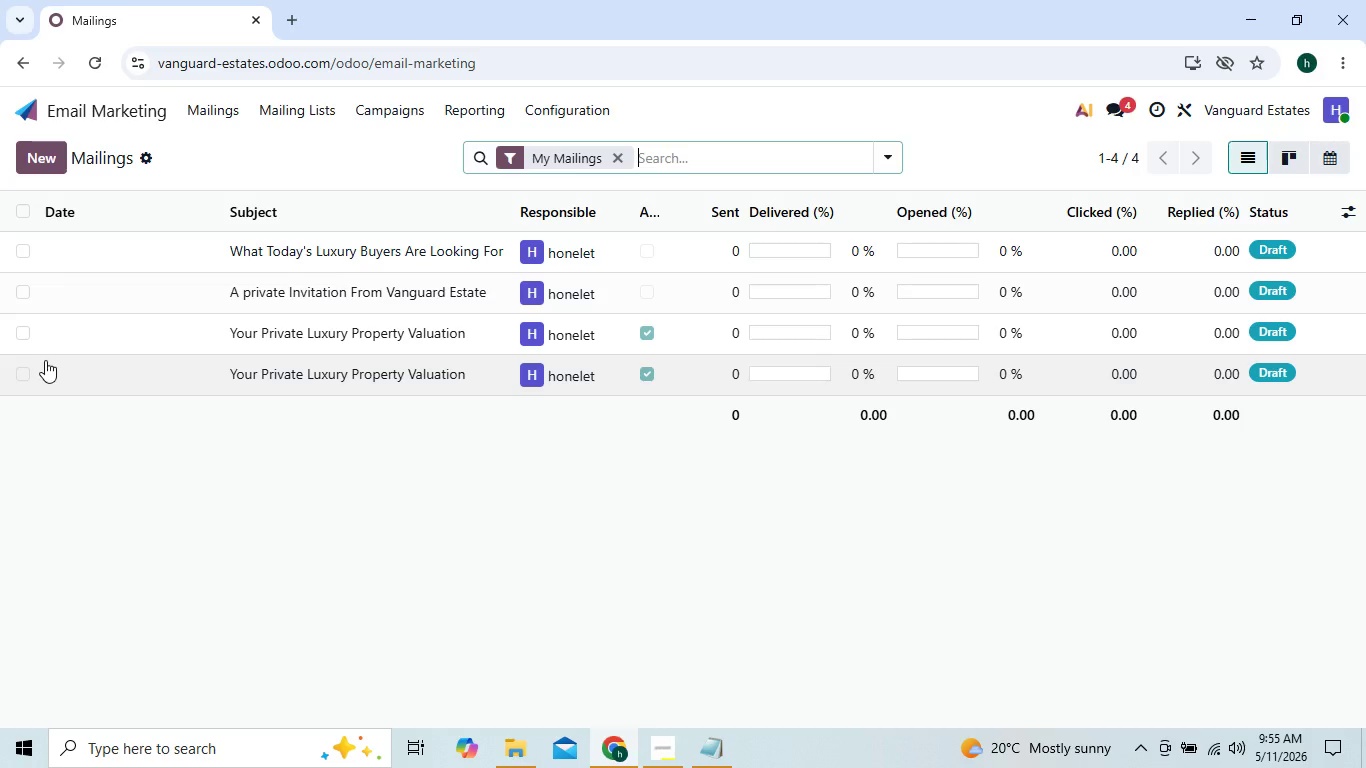 
left_click([21, 371])
 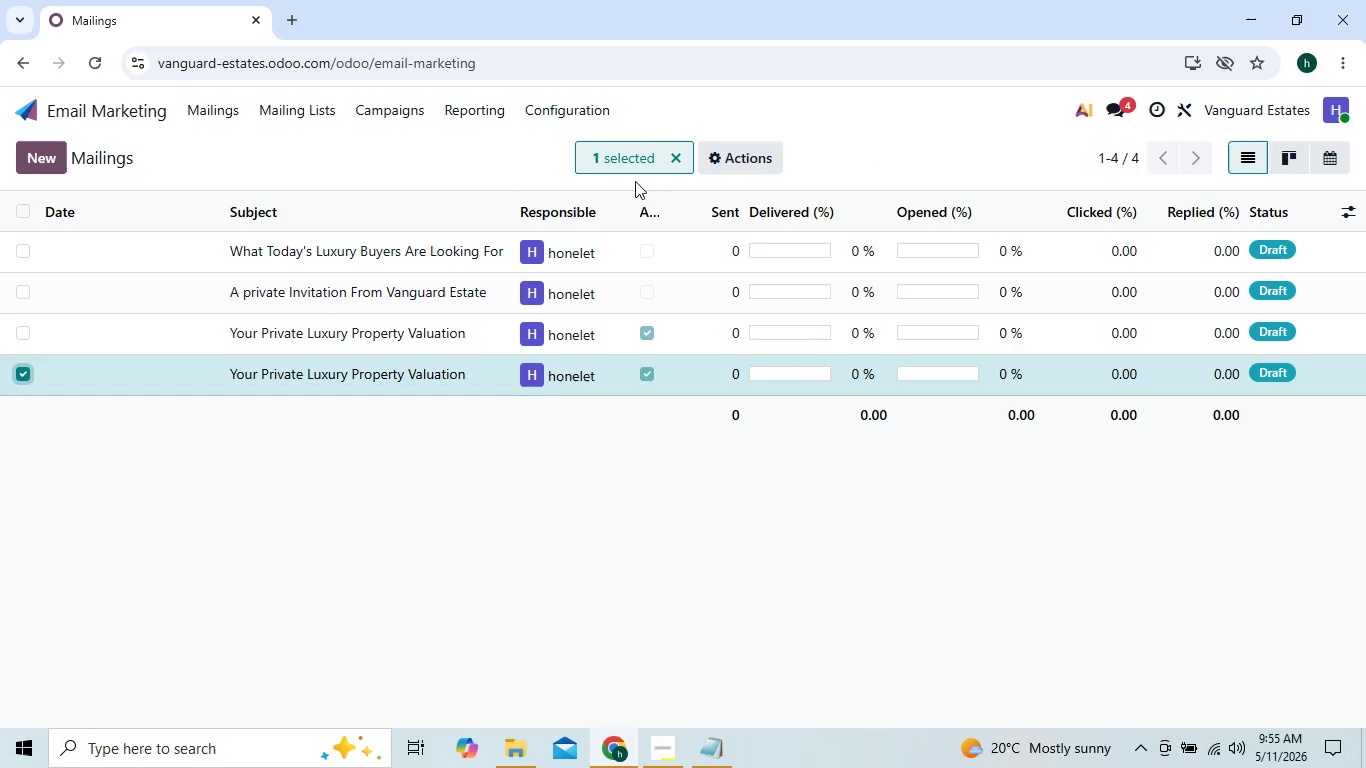 
left_click([748, 160])
 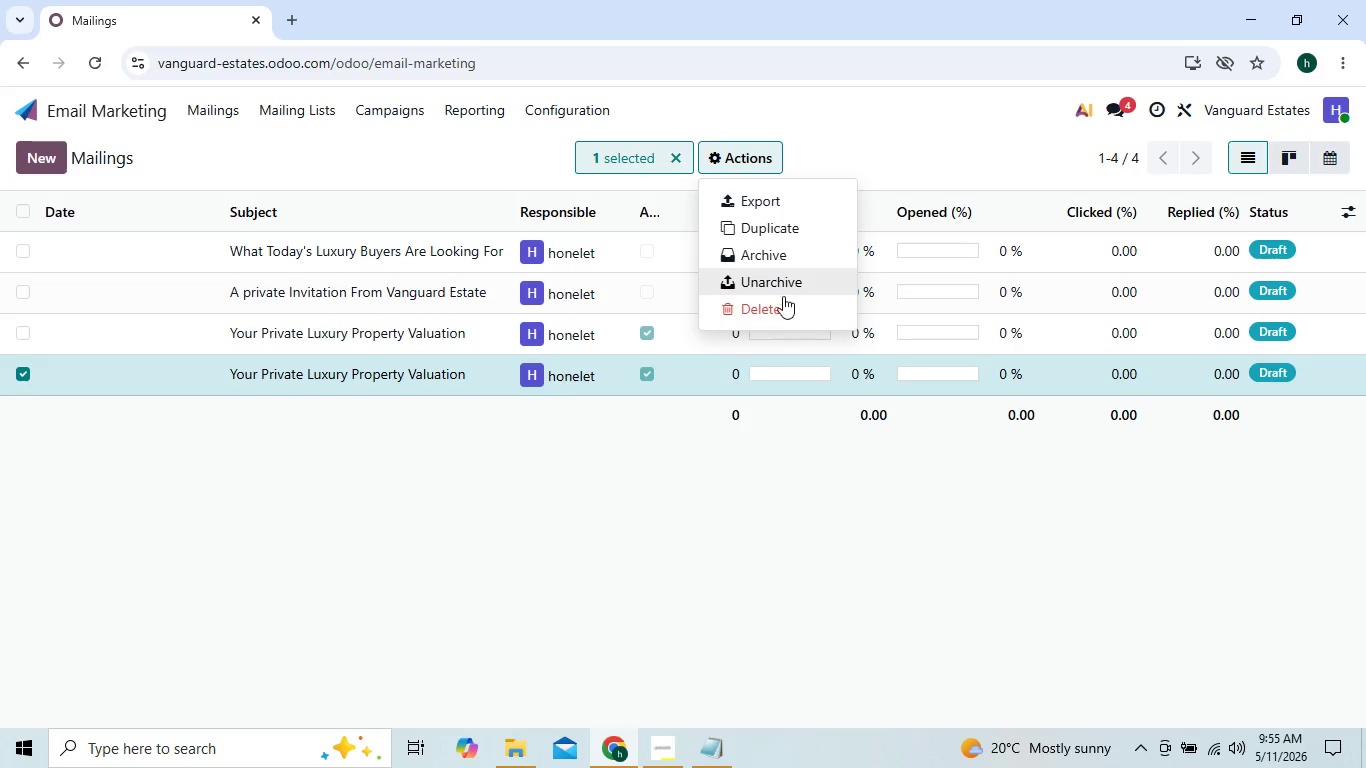 
left_click([786, 315])
 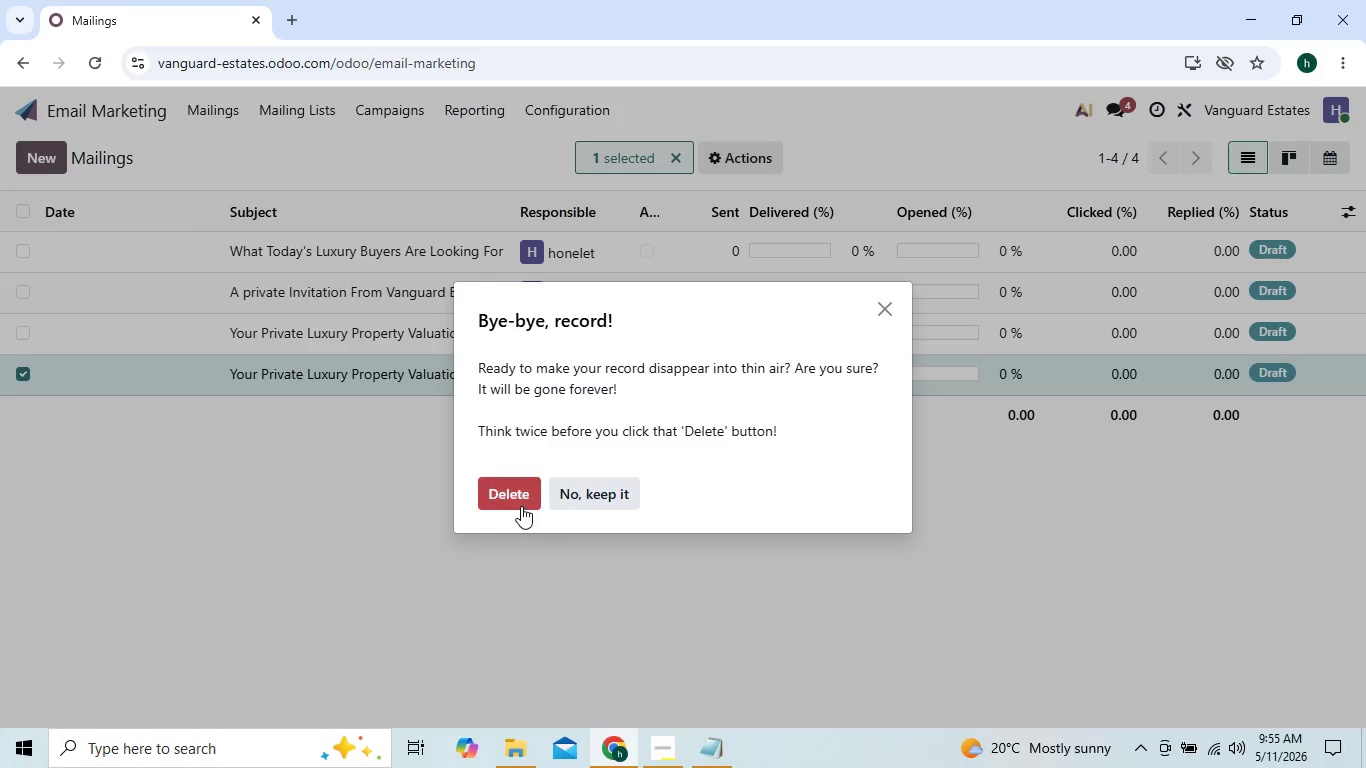 
wait(7.33)
 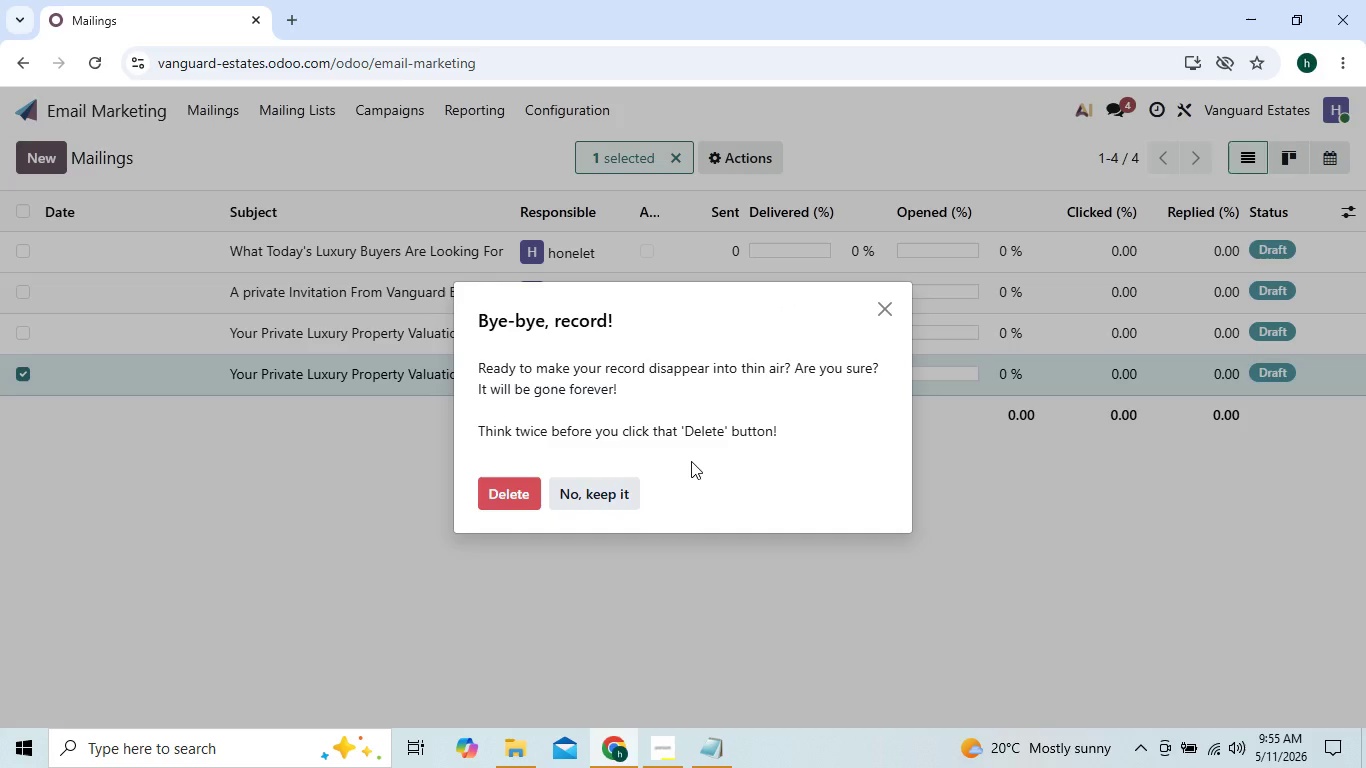 
left_click([519, 493])
 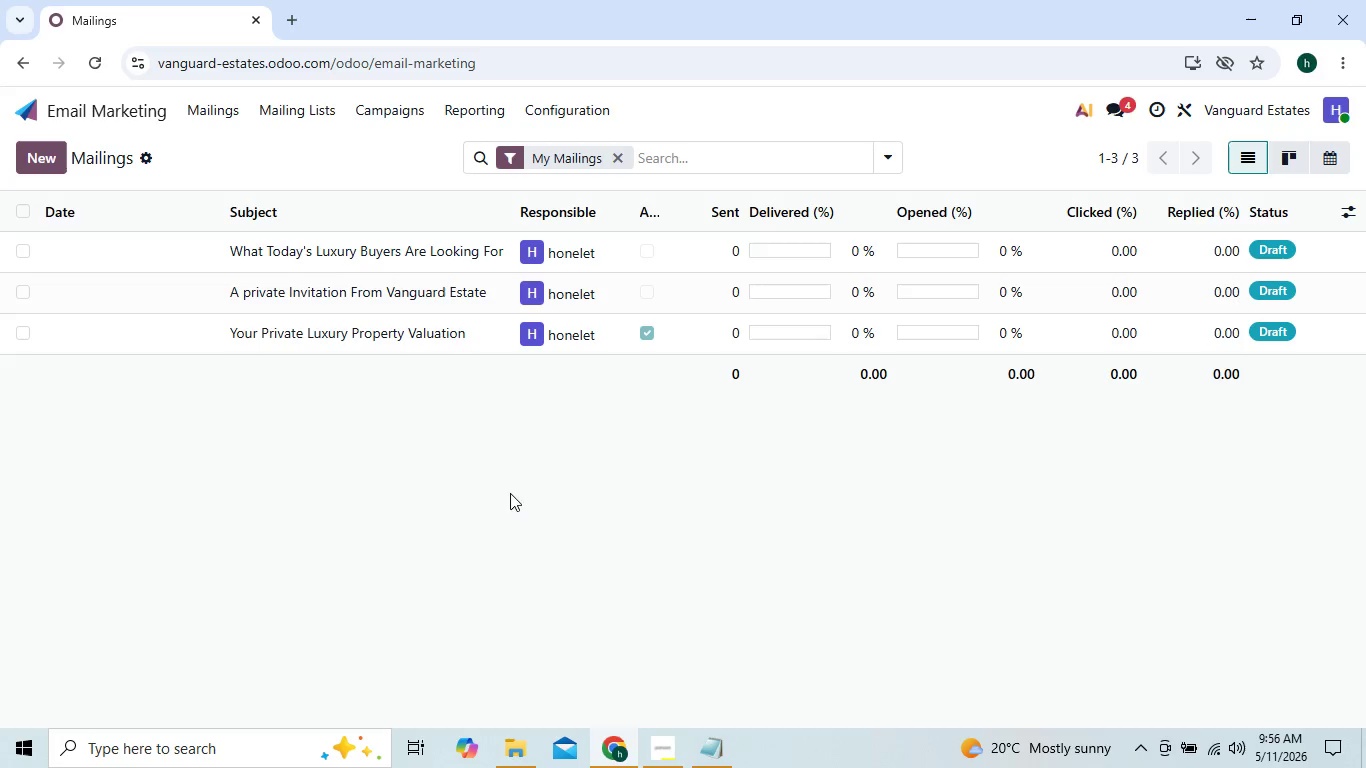 
left_click([404, 498])
 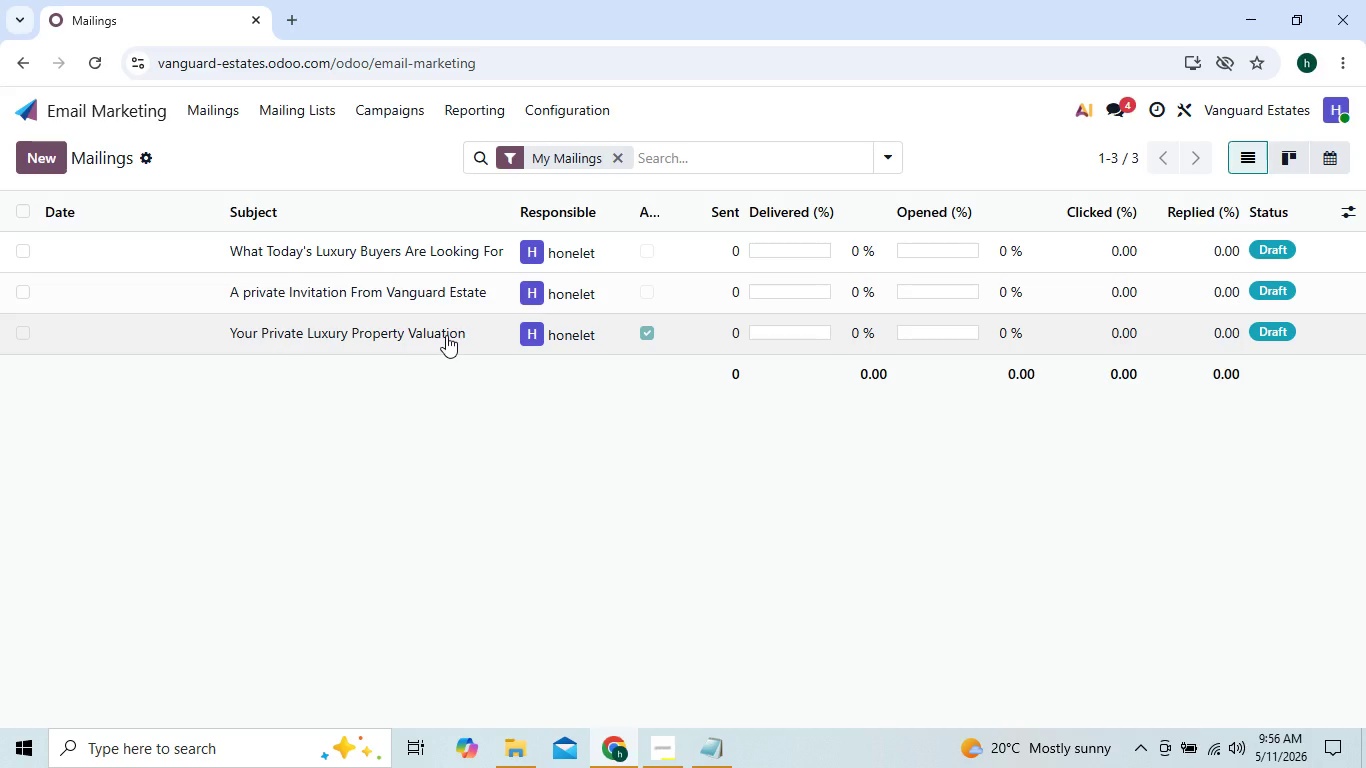 
double_click([446, 335])
 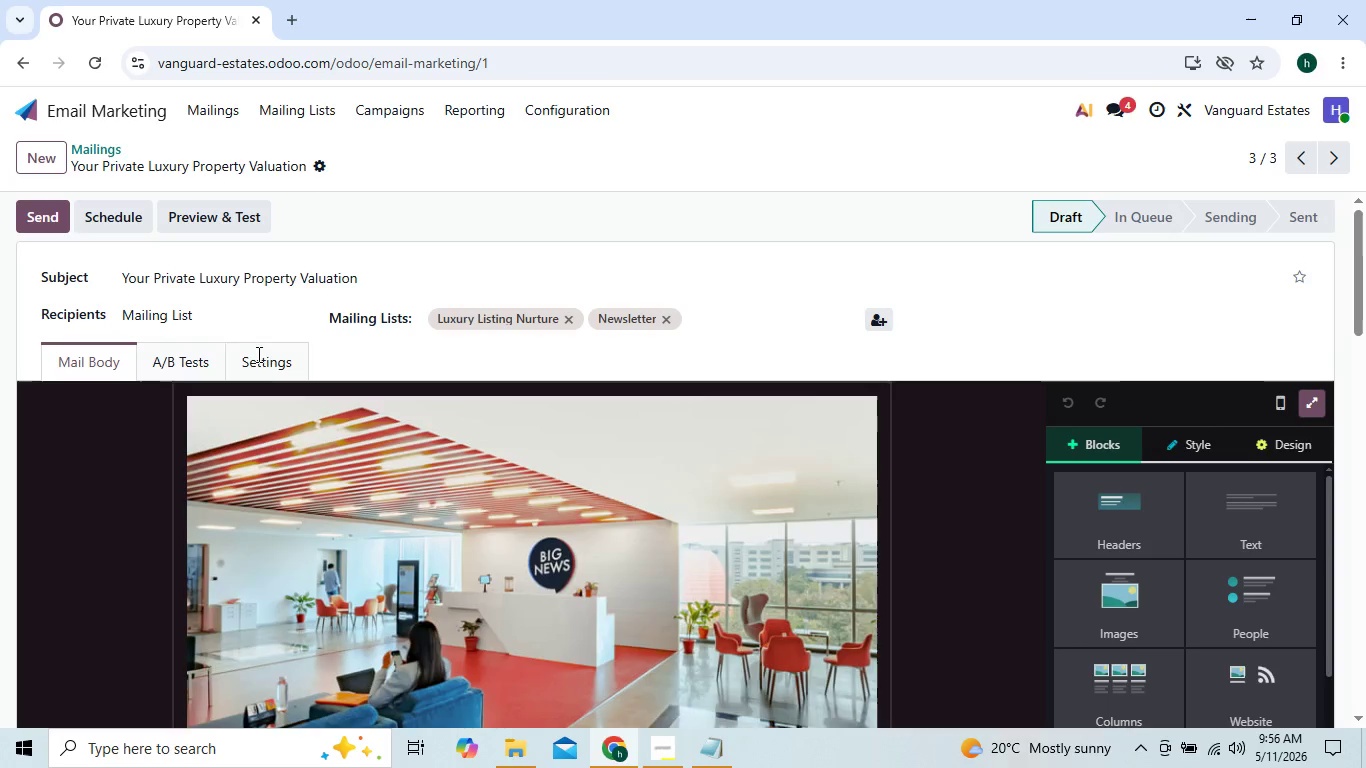 
left_click([188, 355])
 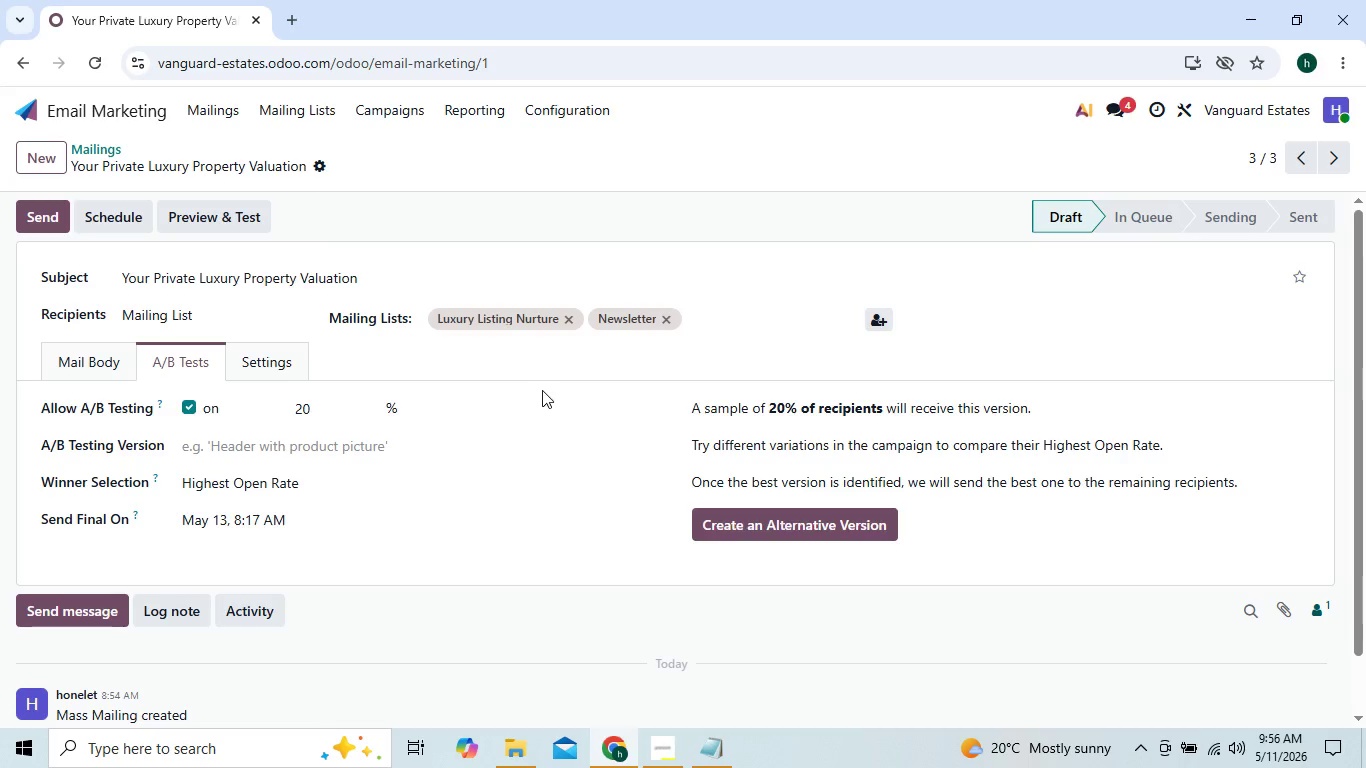 
wait(6.31)
 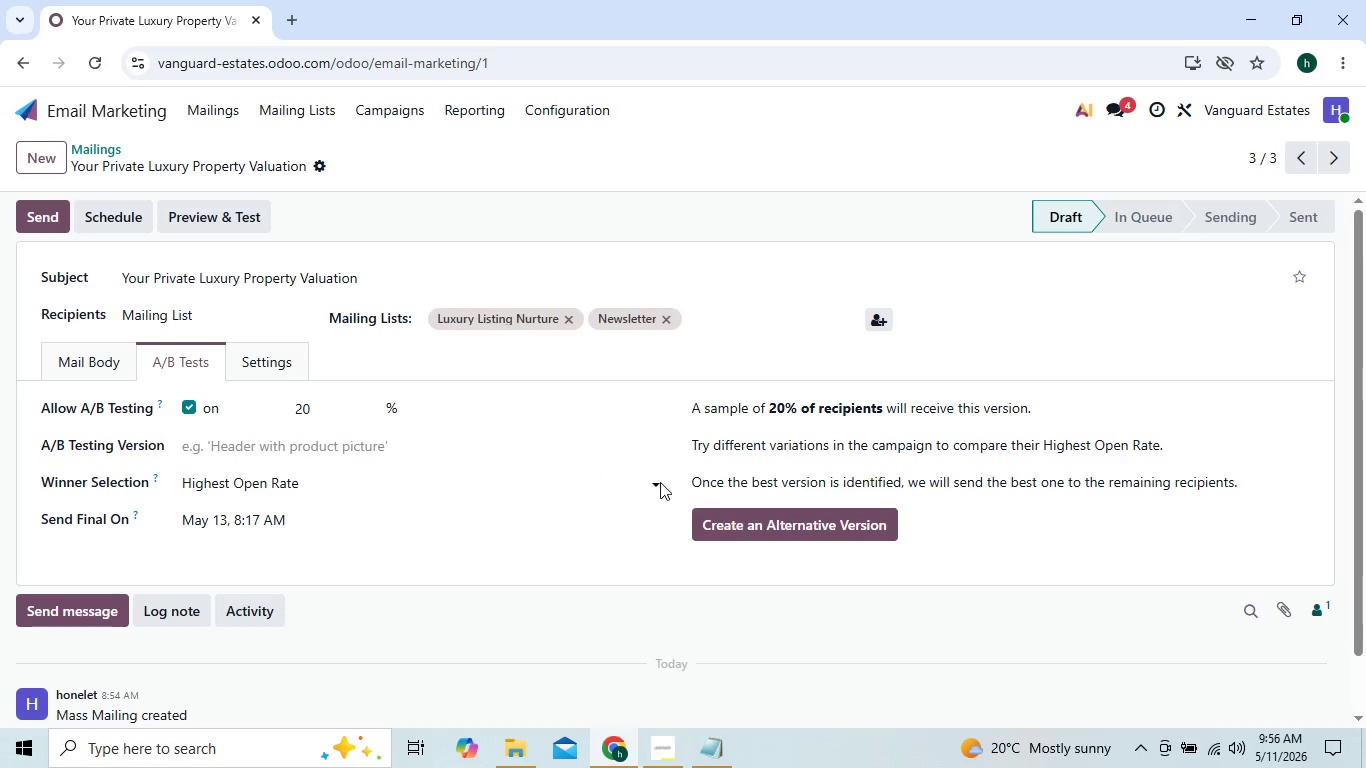 
left_click([228, 110])
 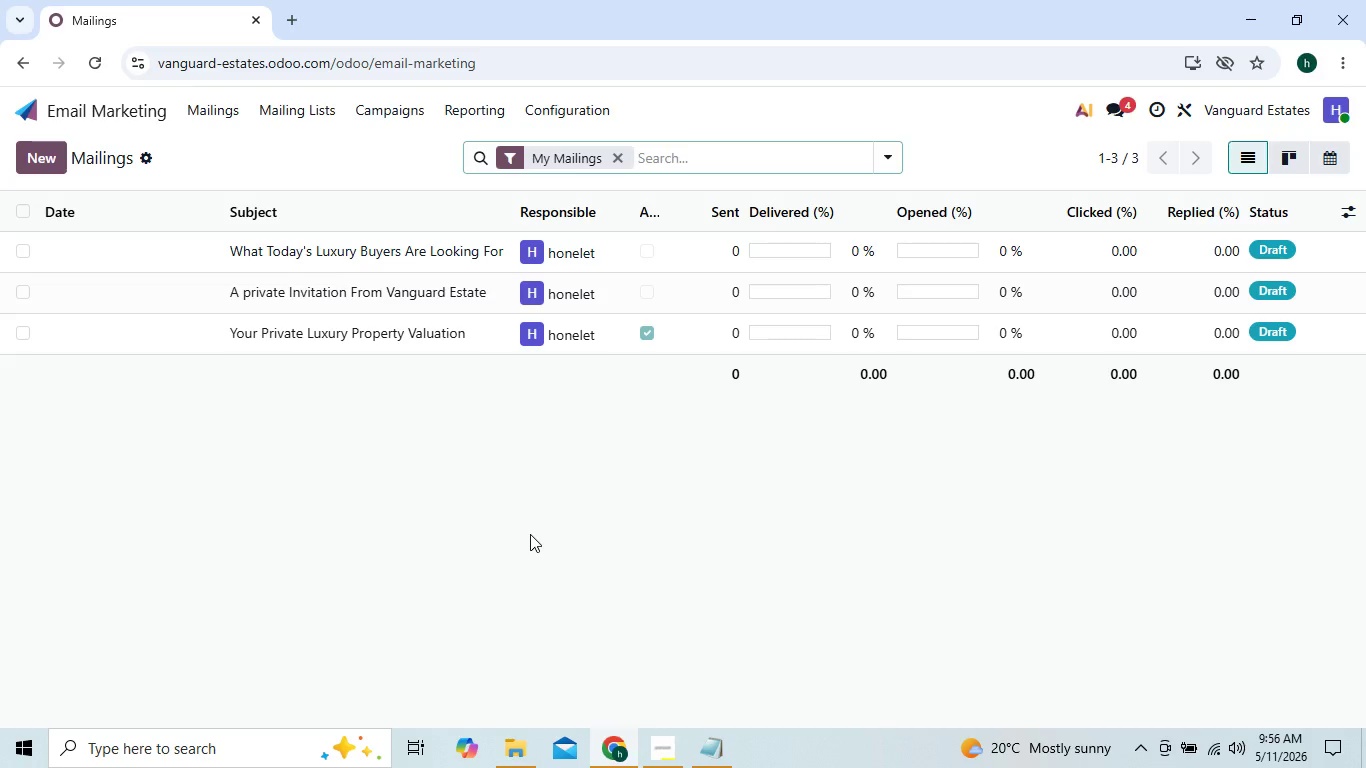 
wait(21.53)
 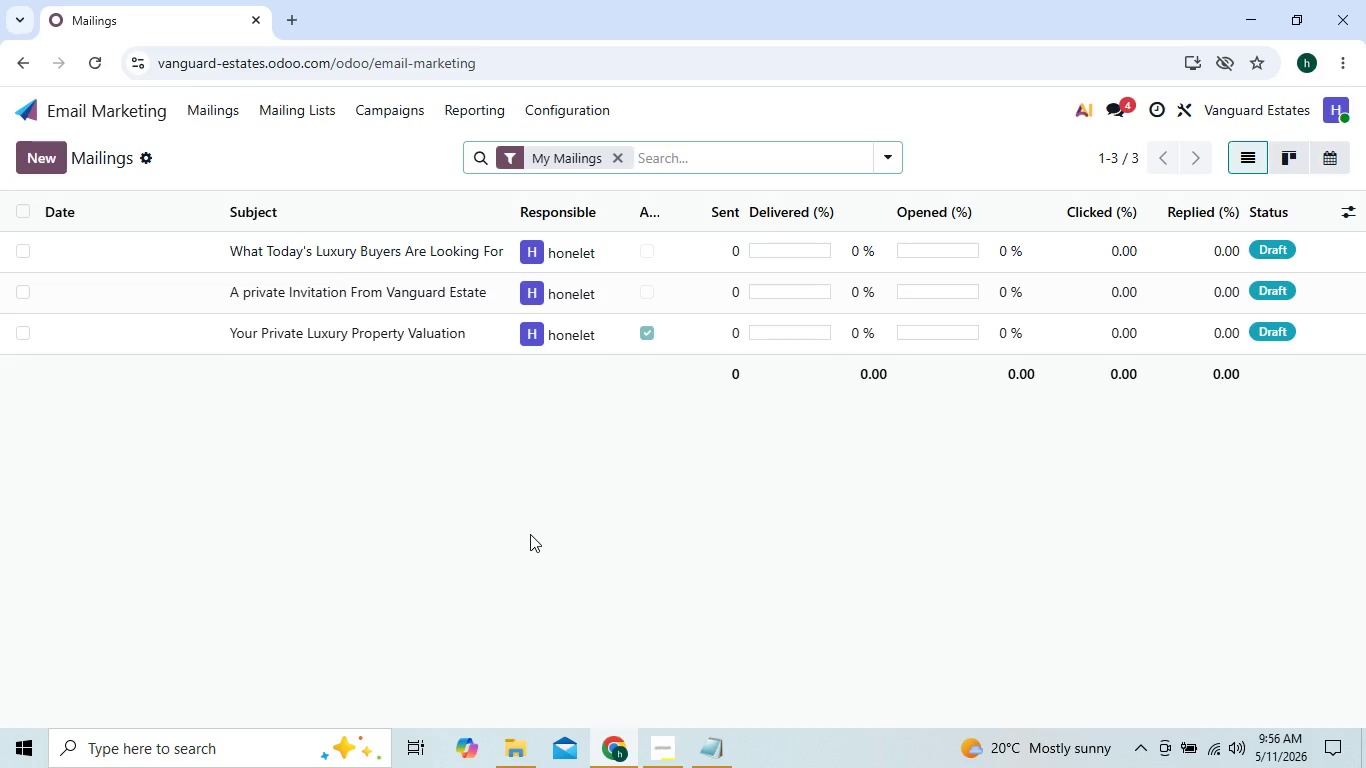 
left_click([396, 498])
 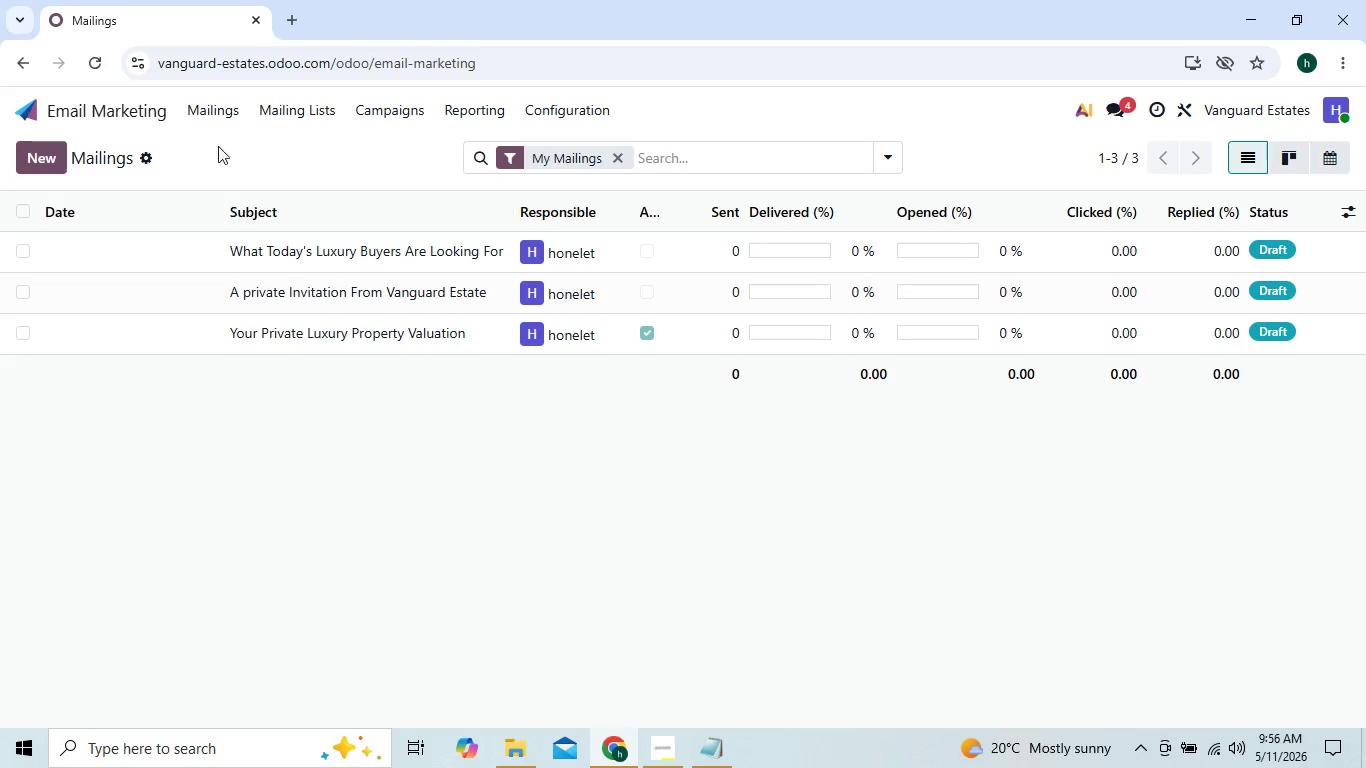 
left_click([207, 109])
 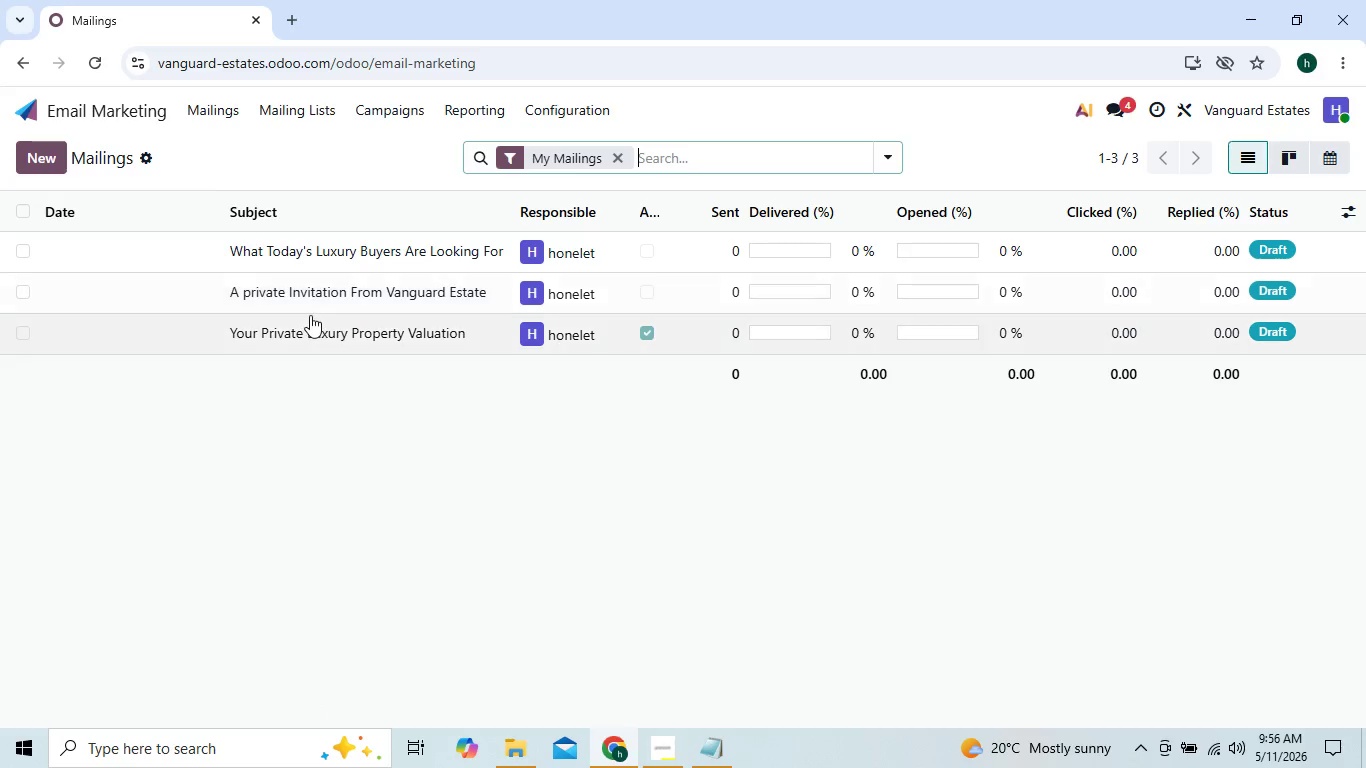 
wait(7.67)
 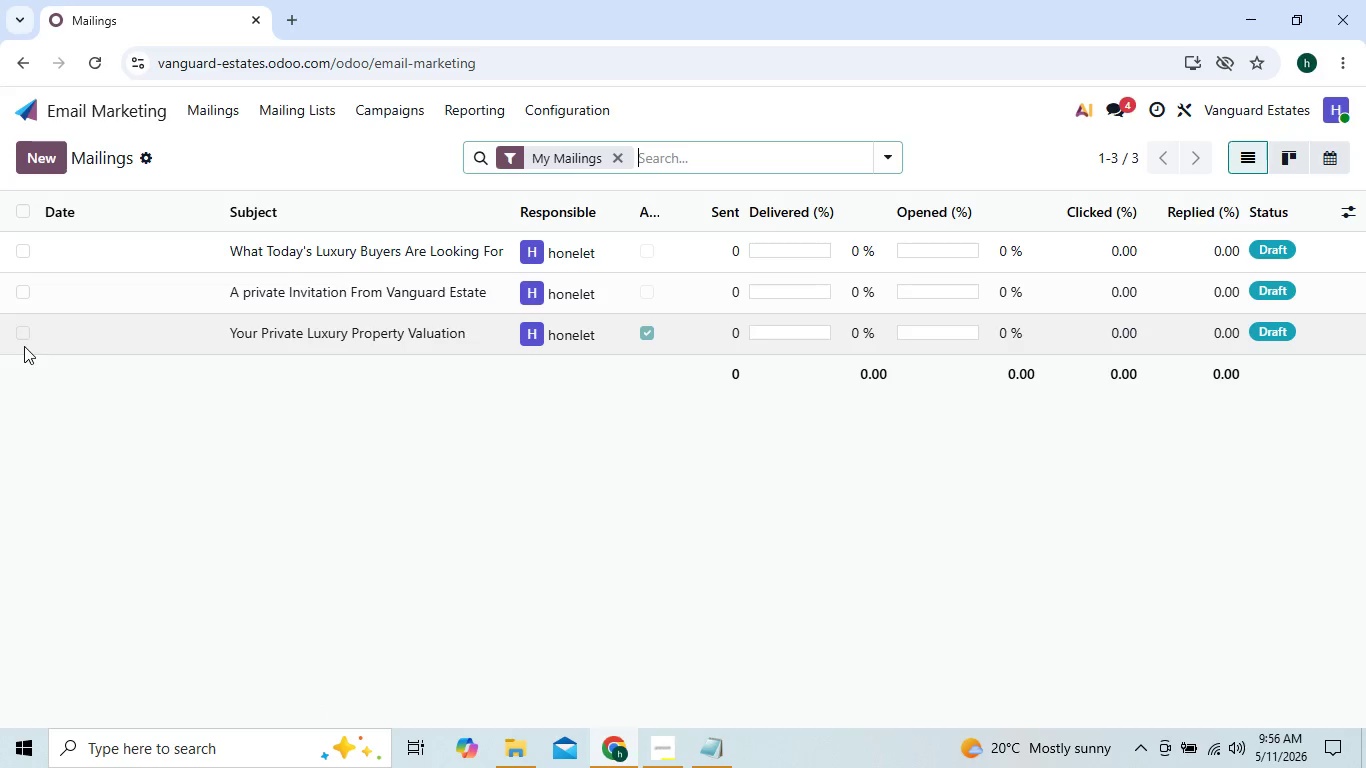 
left_click([321, 310])
 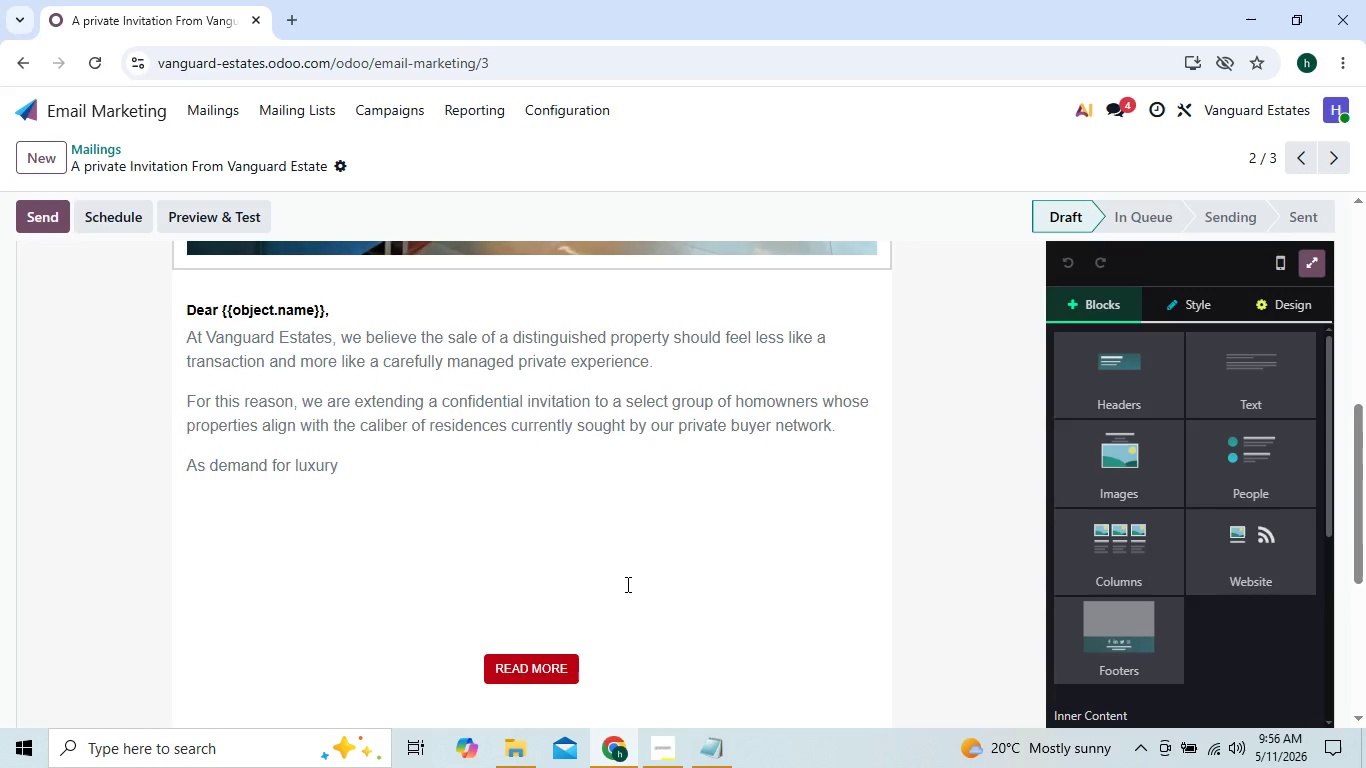 
wait(6.05)
 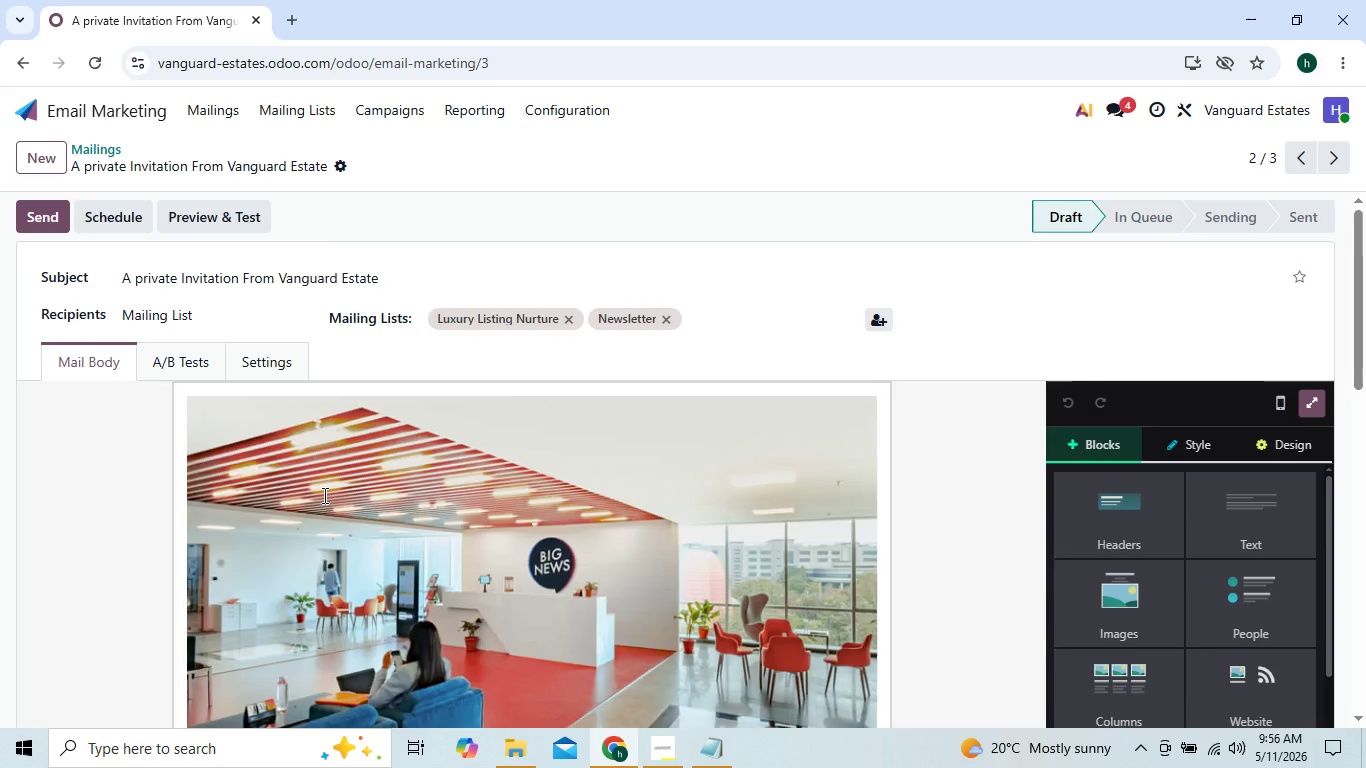 
left_click([430, 627])
 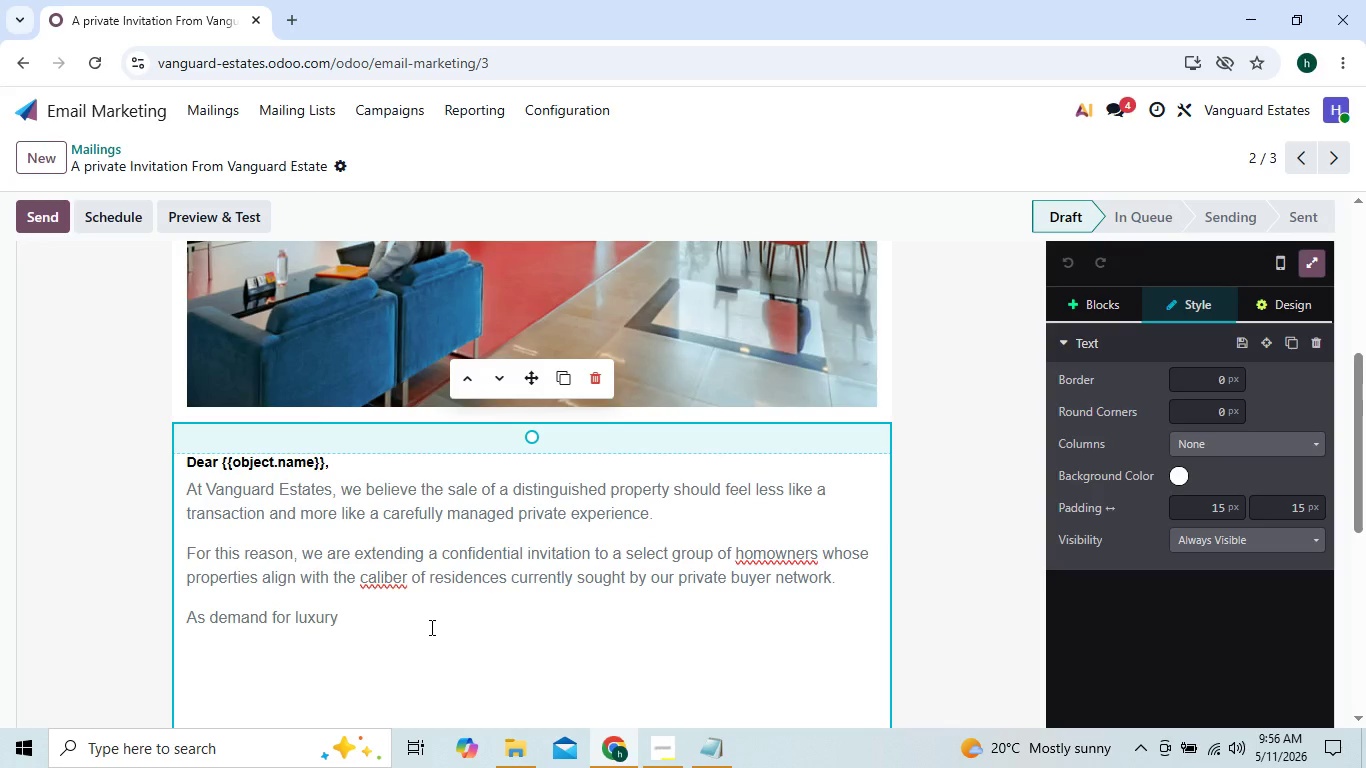 
wait(6.2)
 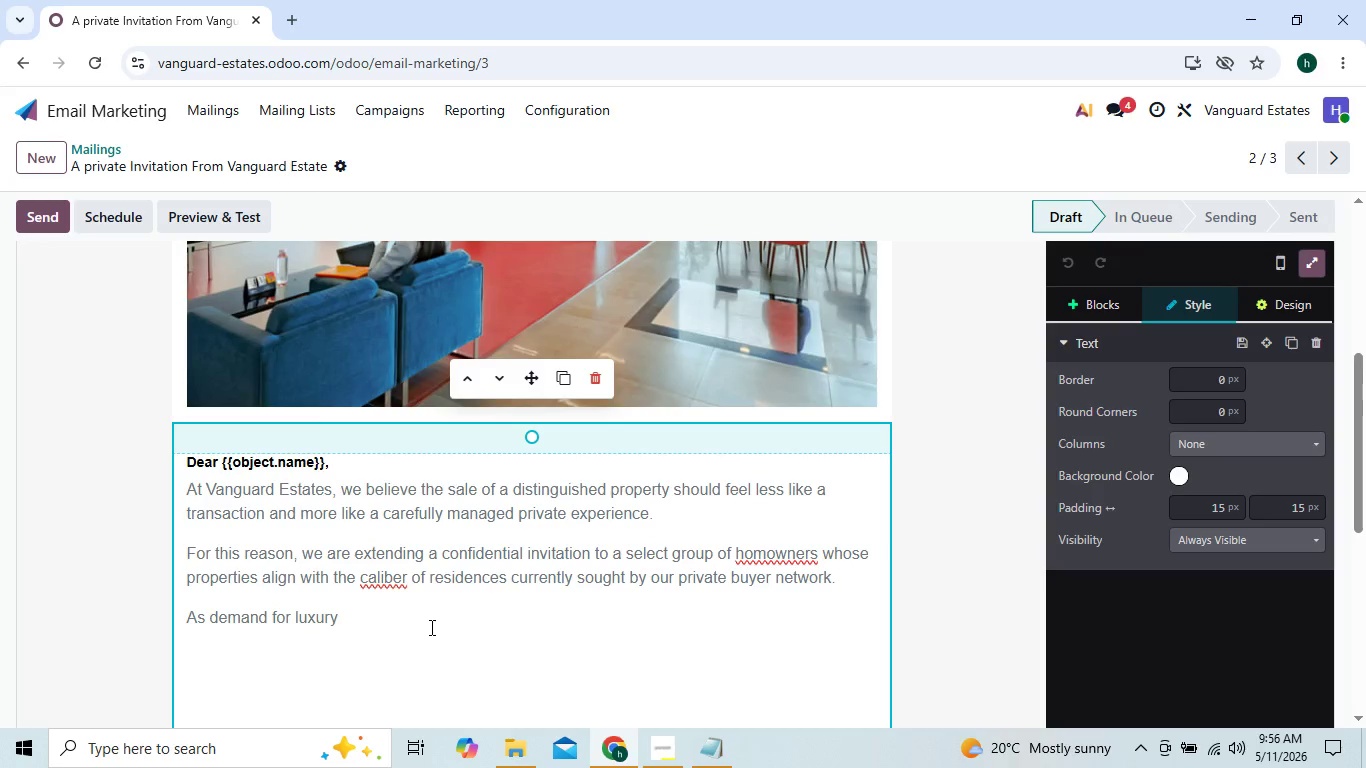 
left_click([387, 624])
 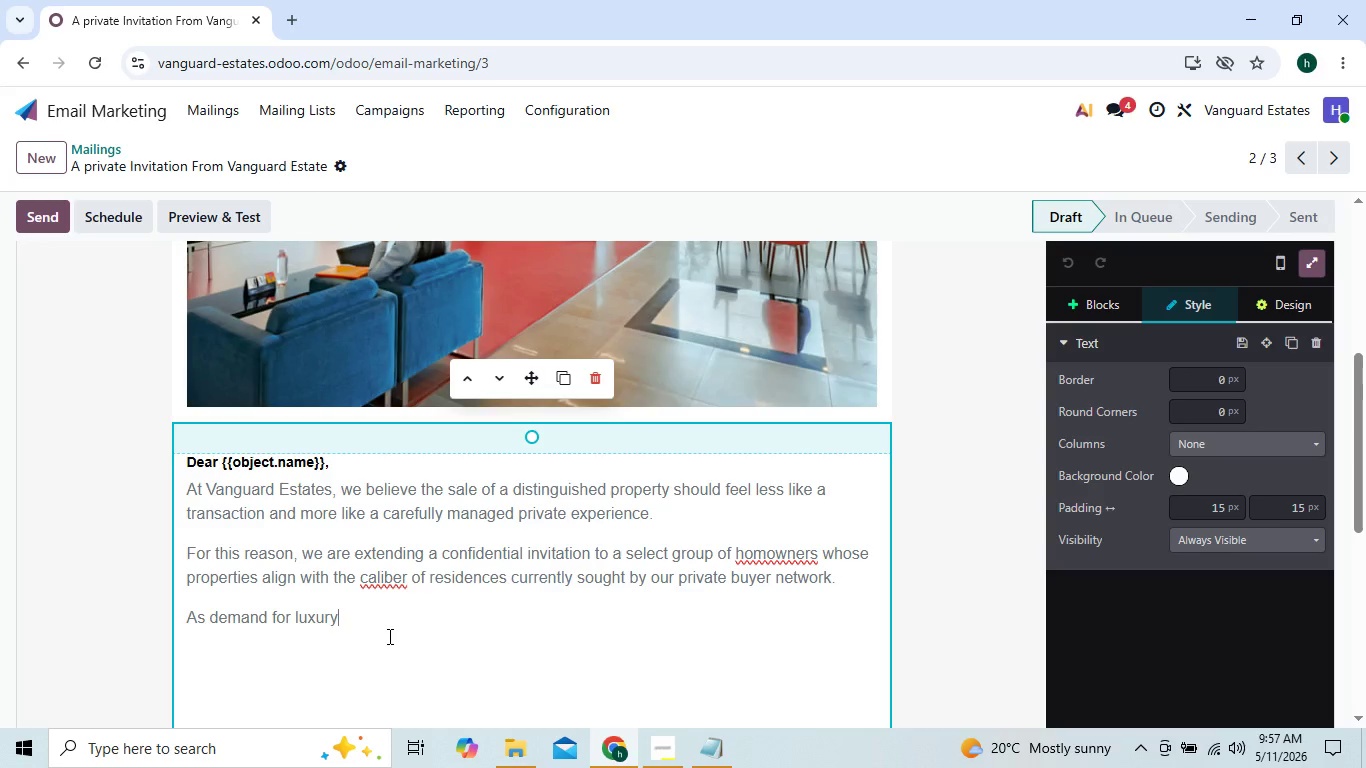 
wait(7.73)
 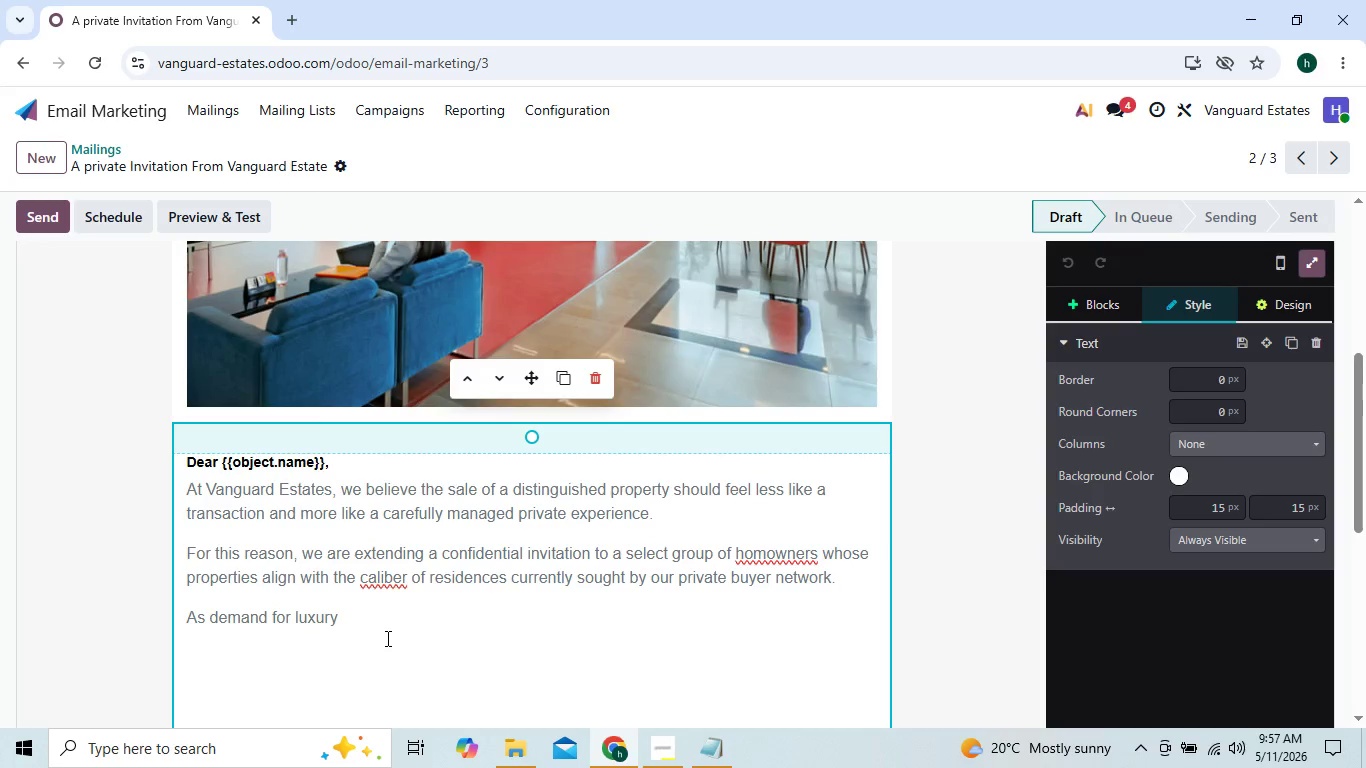 
left_click([380, 611])
 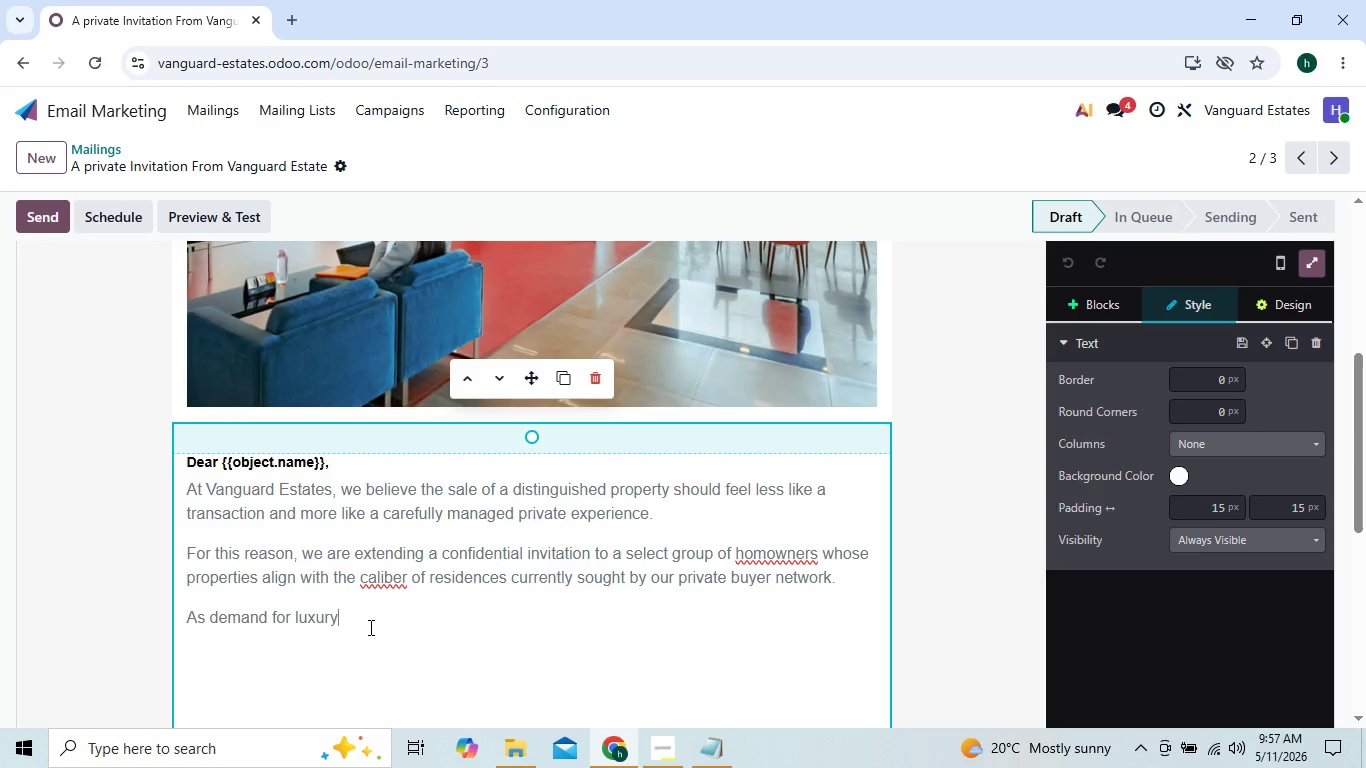 
left_click([369, 627])
 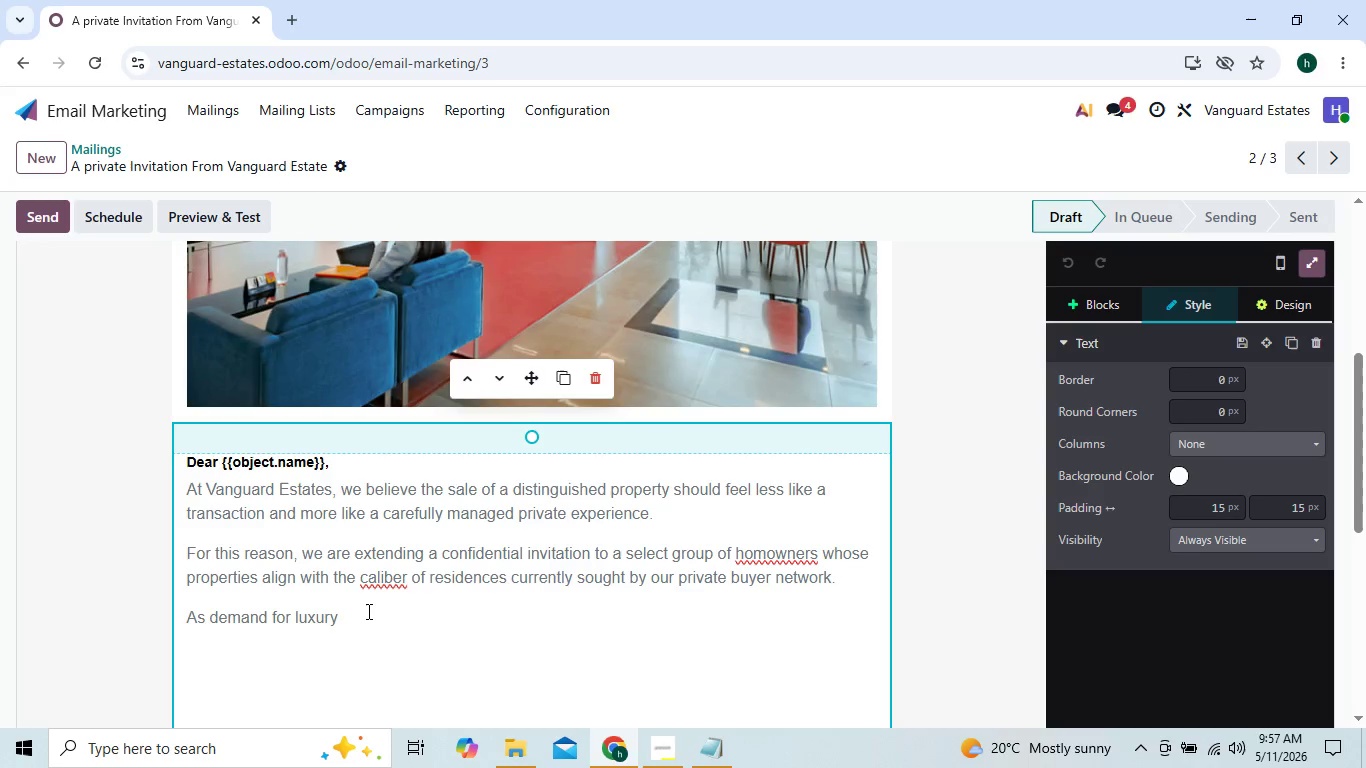 
left_click([339, 612])
 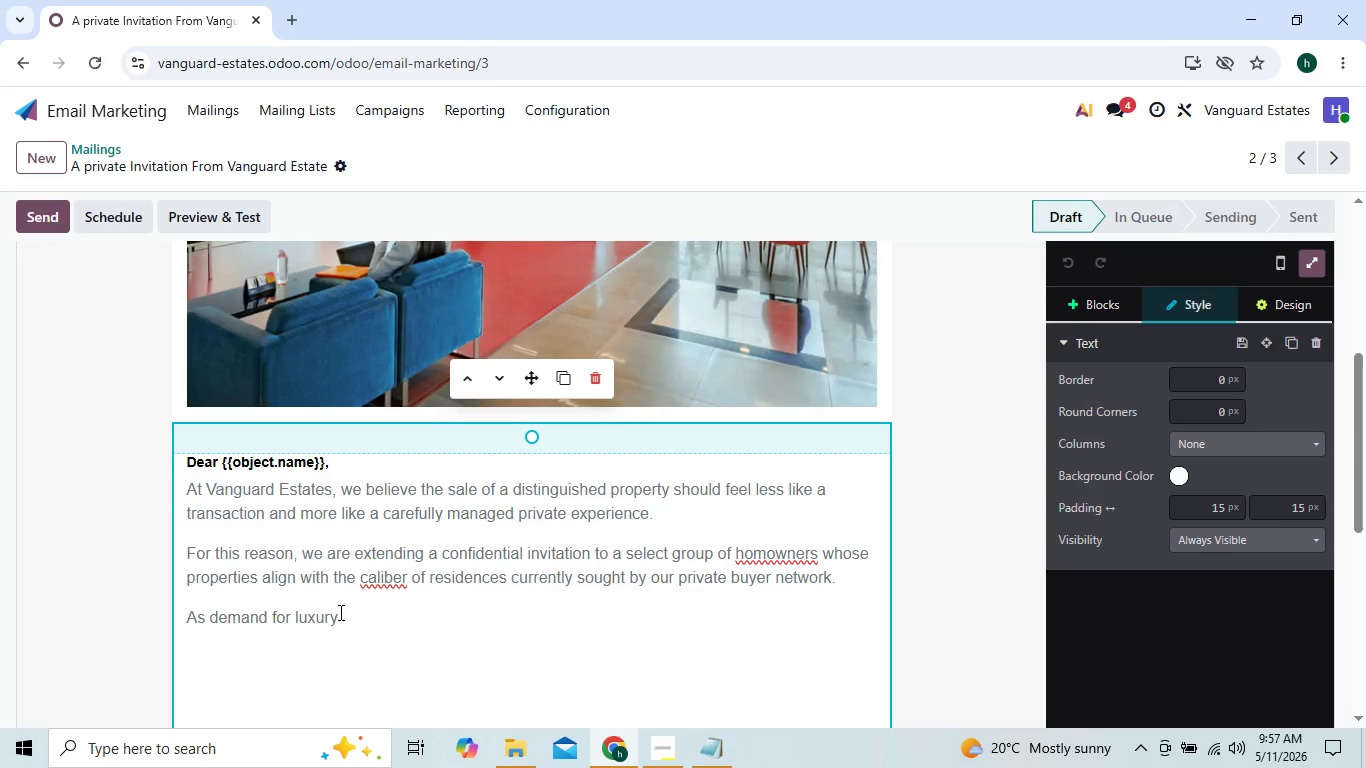 
left_click_drag(start_coordinate=[339, 612], to_coordinate=[347, 612])
 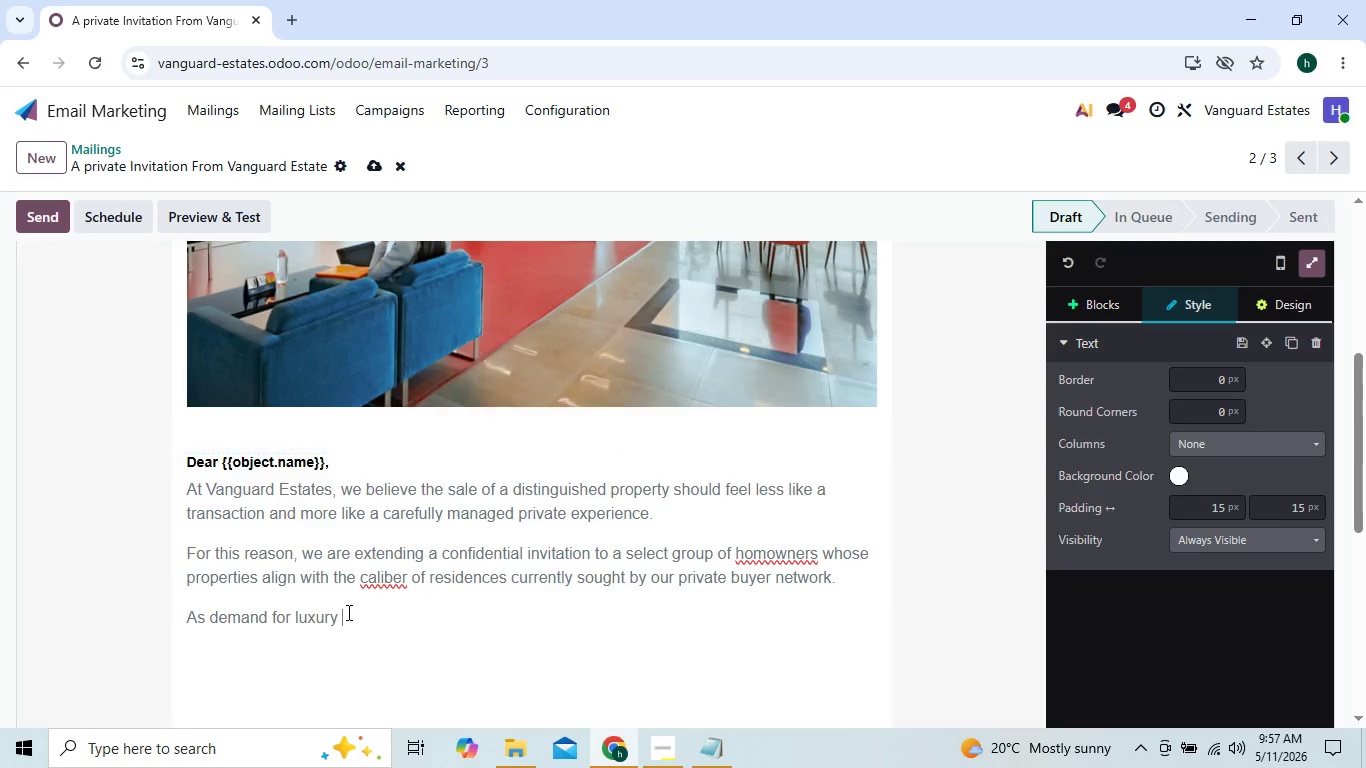 
type( estates)
 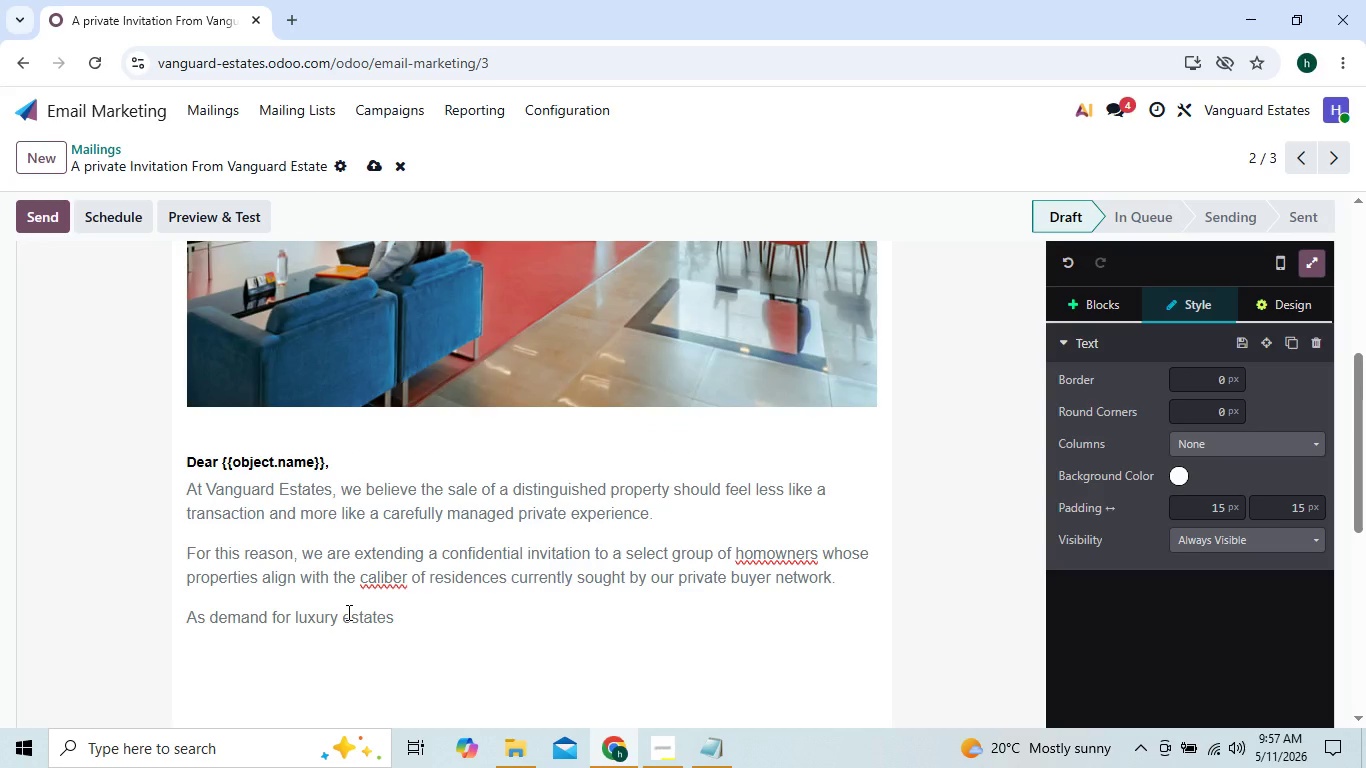 
key(ArrowLeft)
 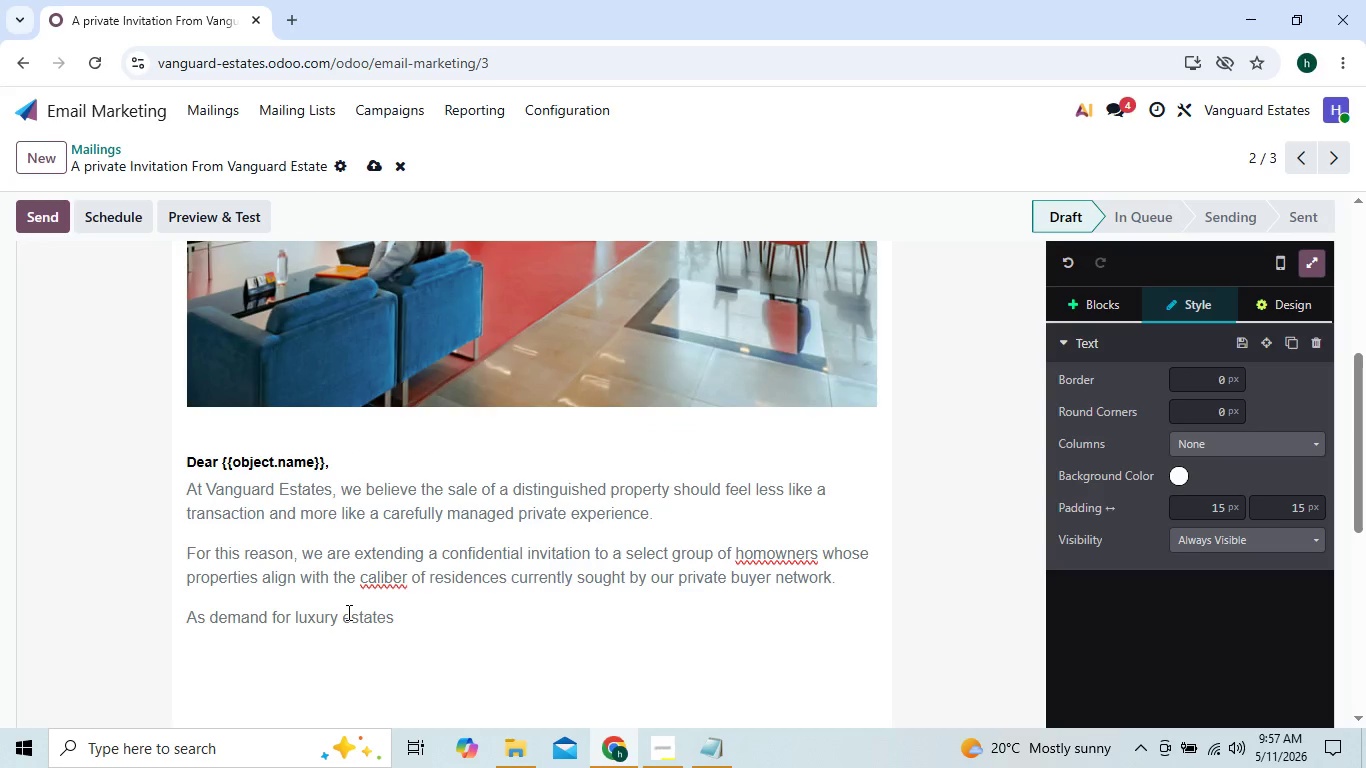 
key(ArrowRight)
 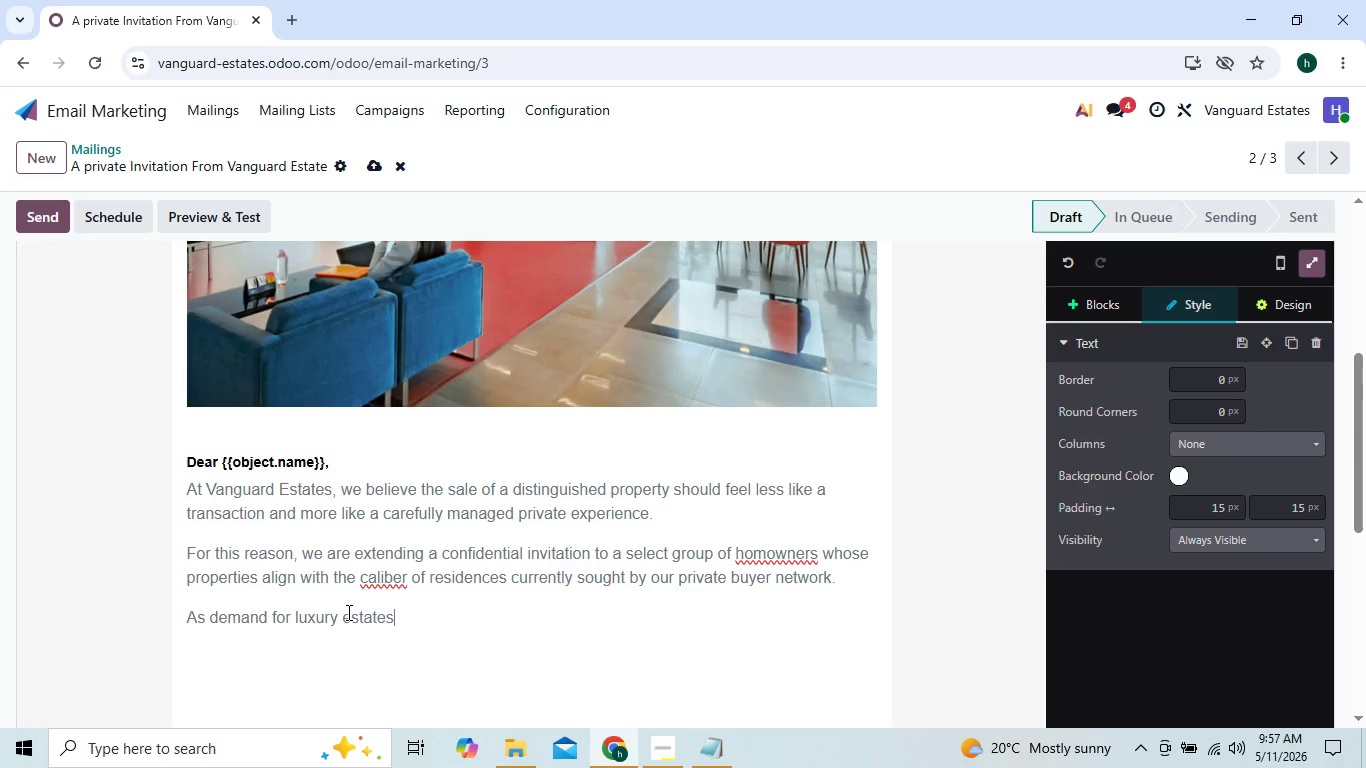 
type( continues o )
key(Backspace)
key(Backspace)
type(to strengh)
key(Backspace)
 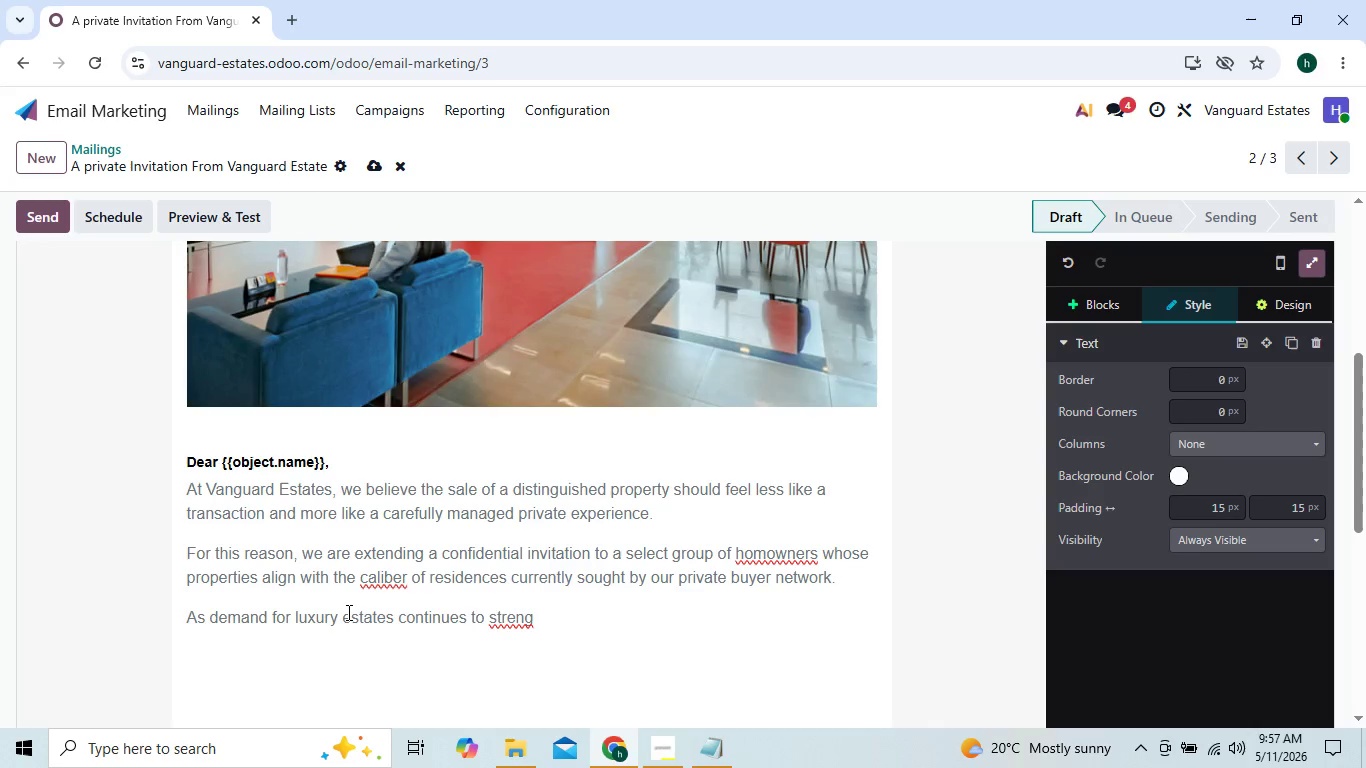 
key(ArrowLeft)
 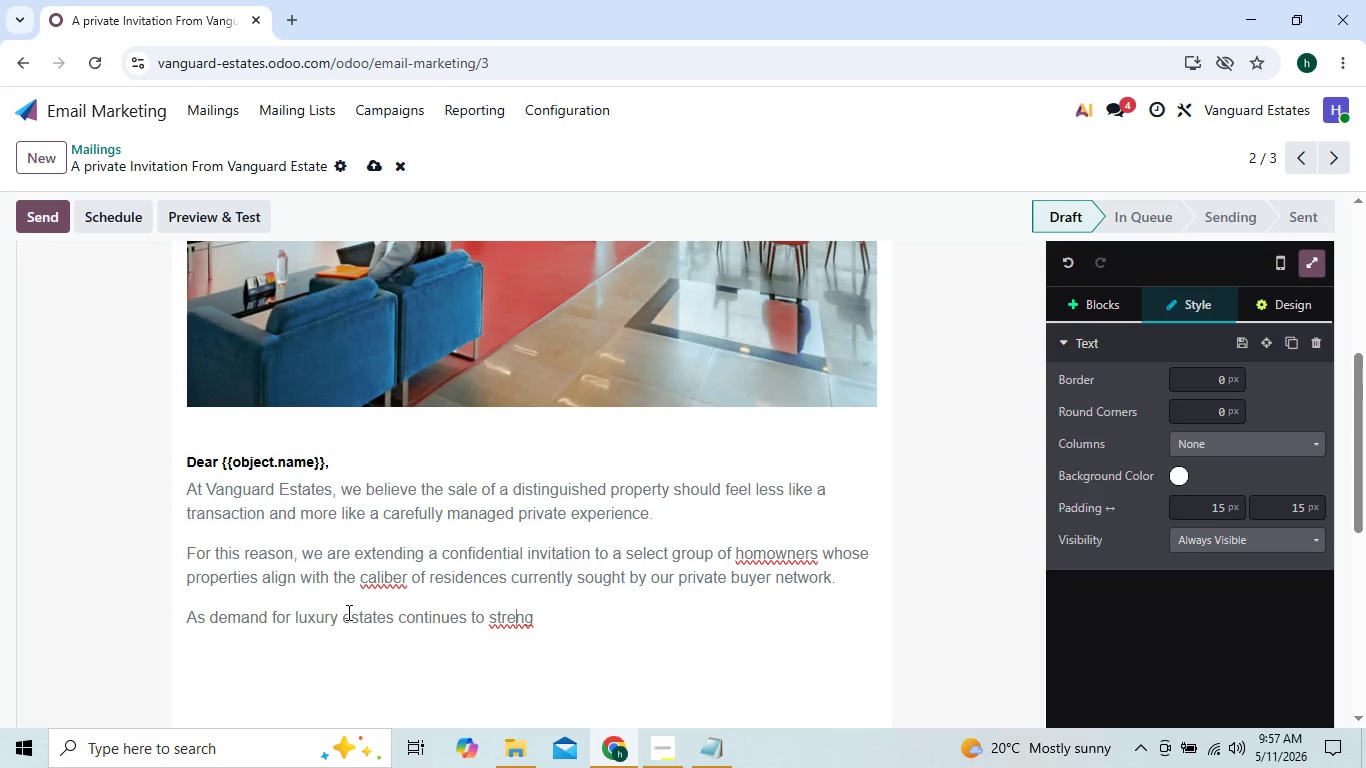 
key(ArrowLeft)
 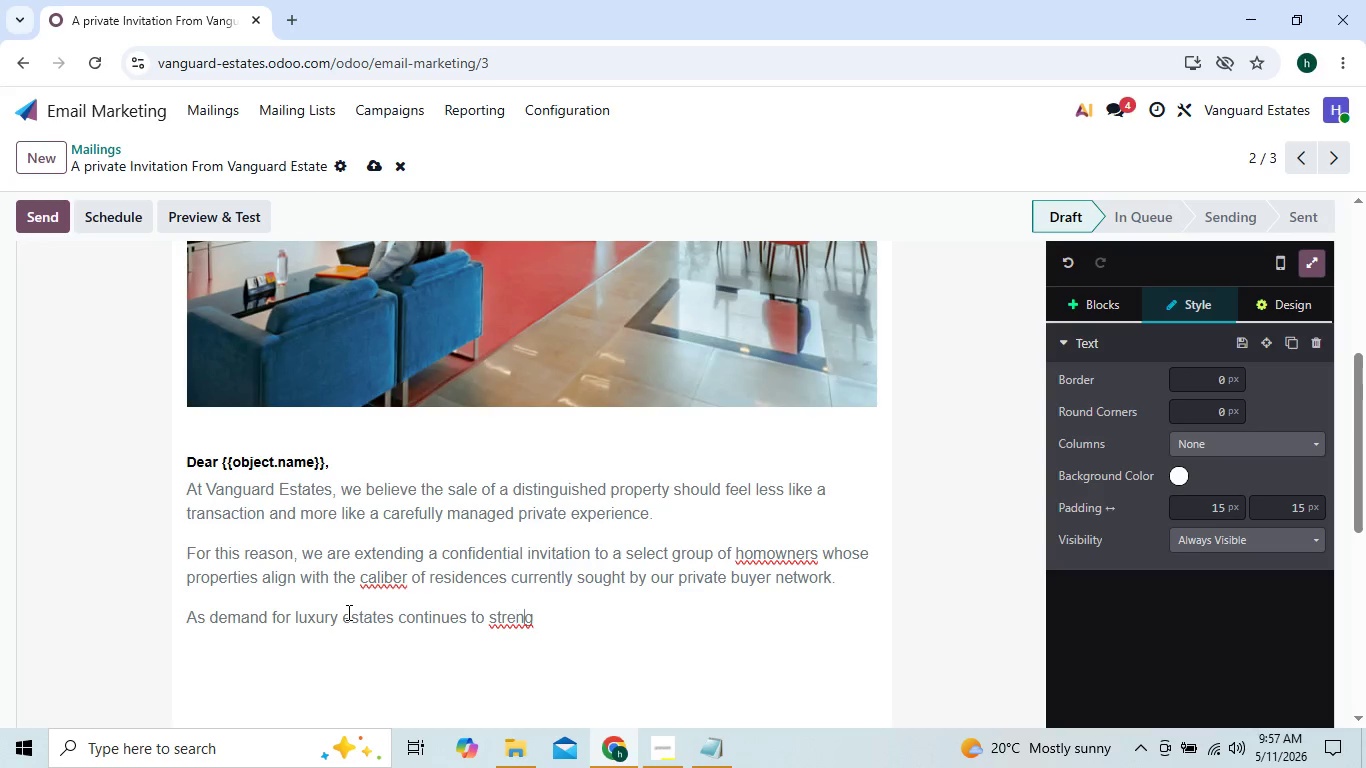 
key(ArrowRight)
 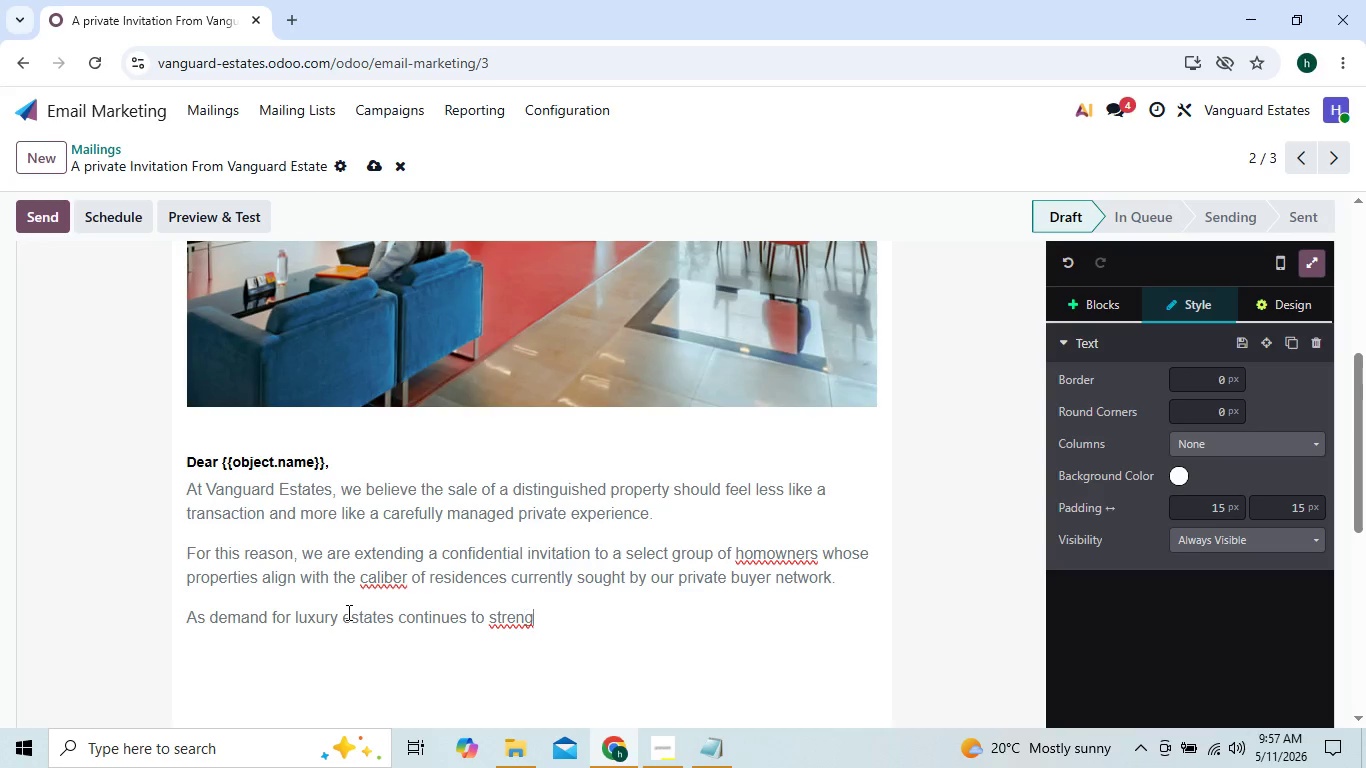 
key(ArrowRight)
 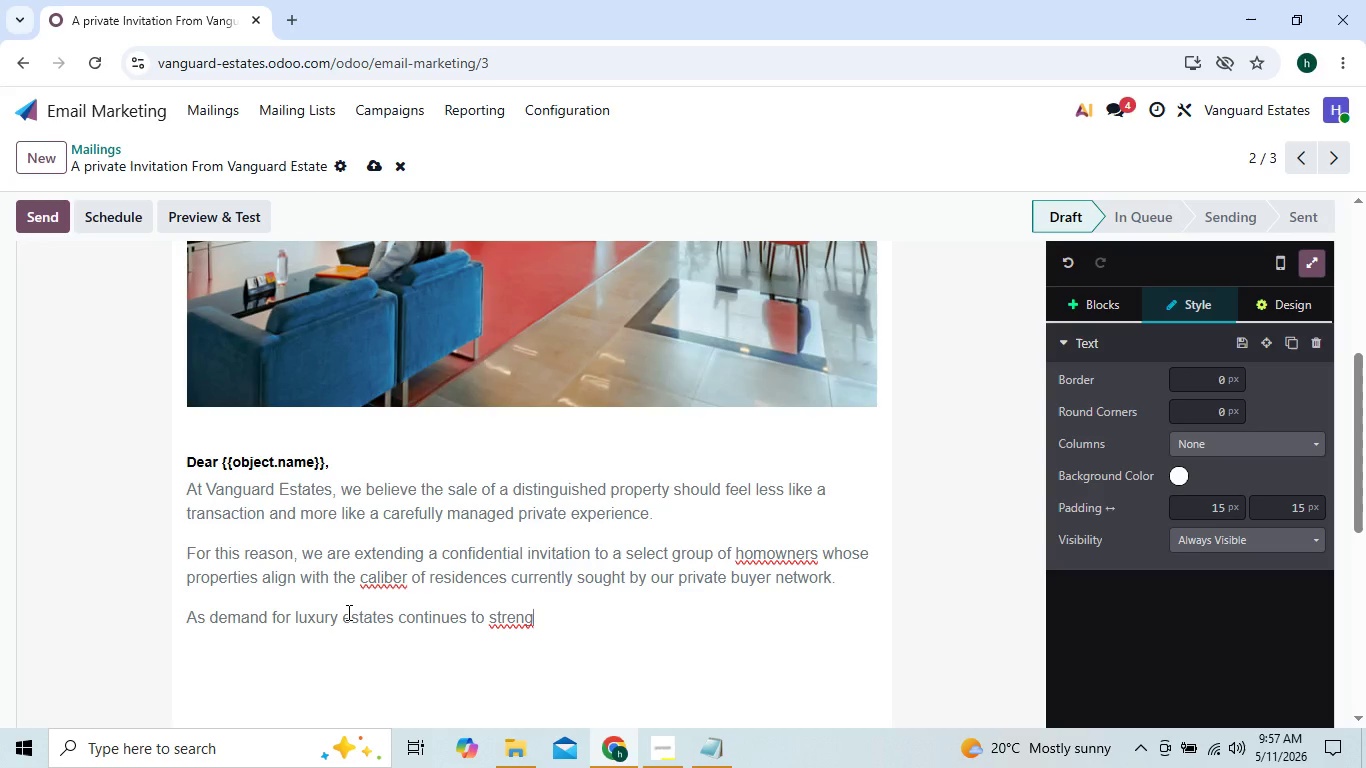 
key(ArrowLeft)
 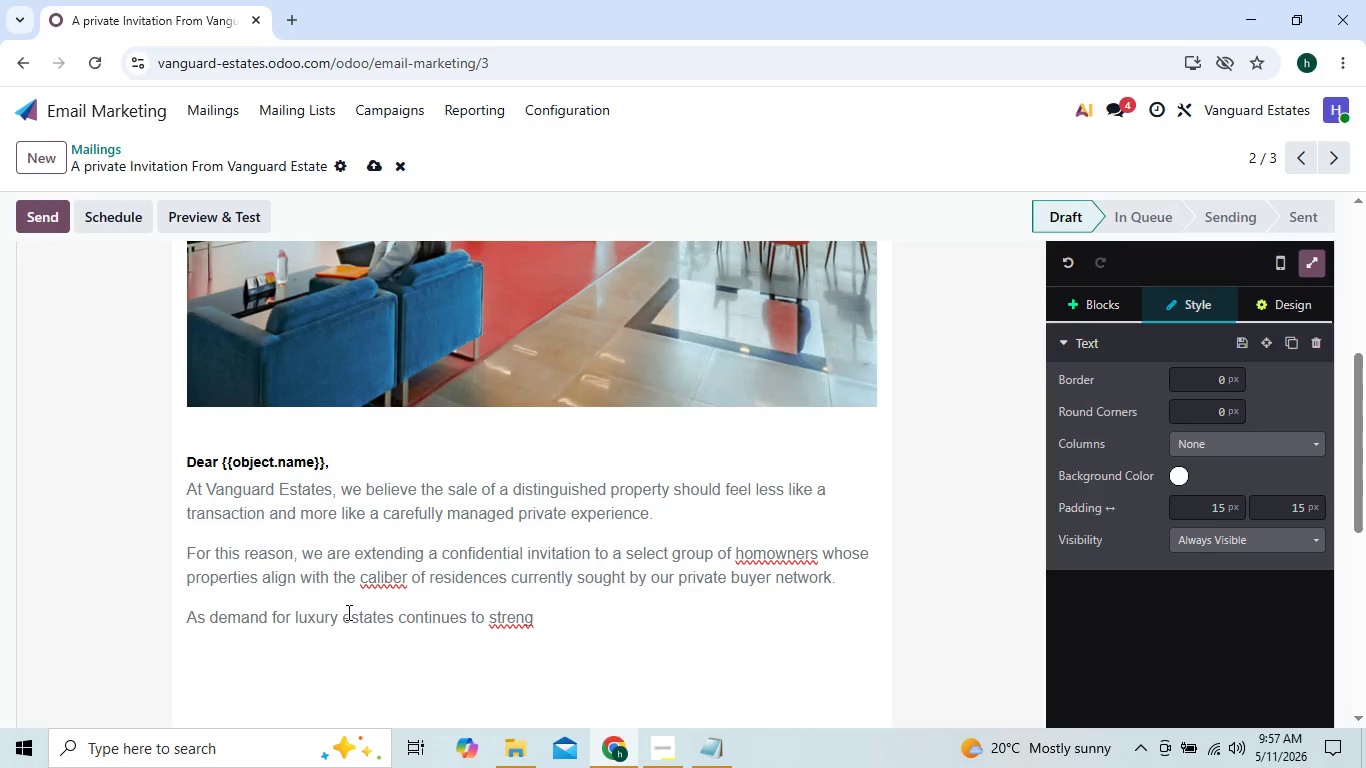 
key(ArrowRight)
 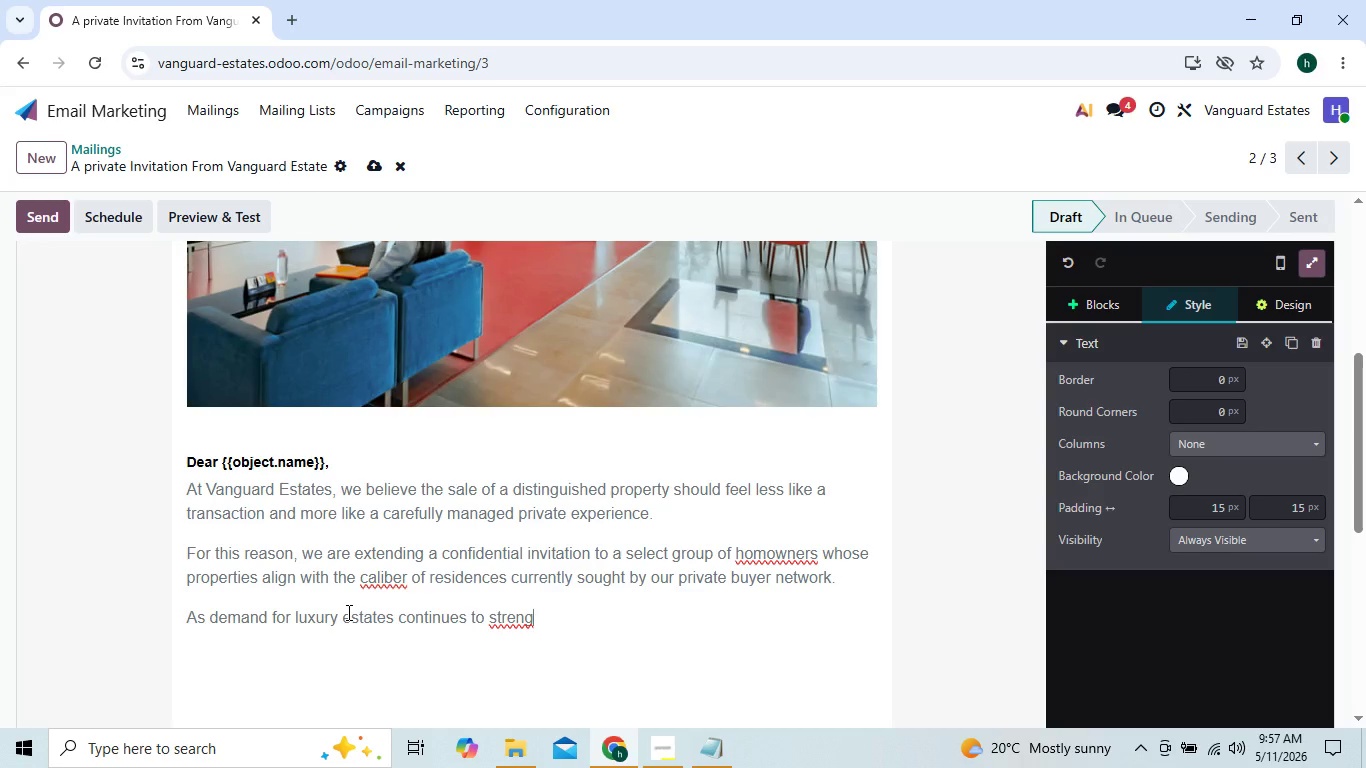 
type(thn, properties such as )
 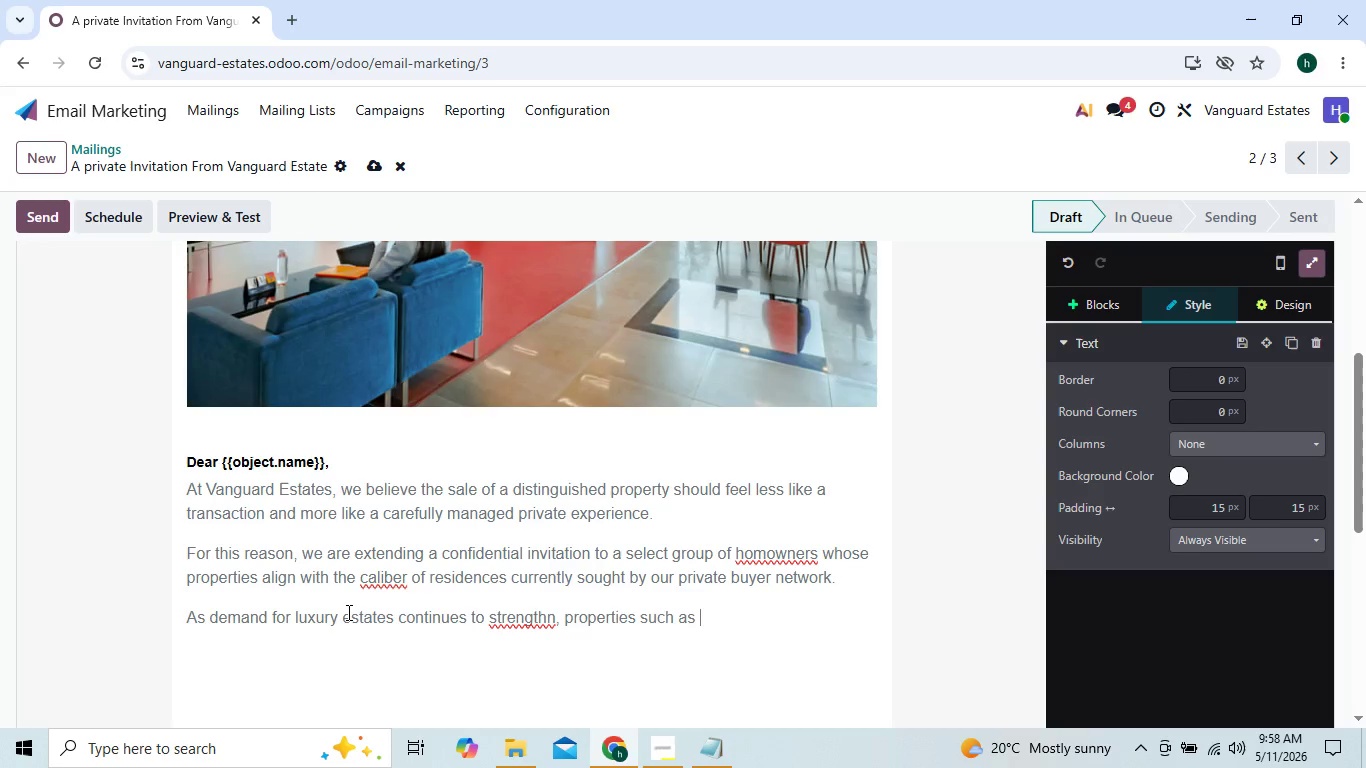 
hold_key(key=ArrowLeft, duration=0.78)
 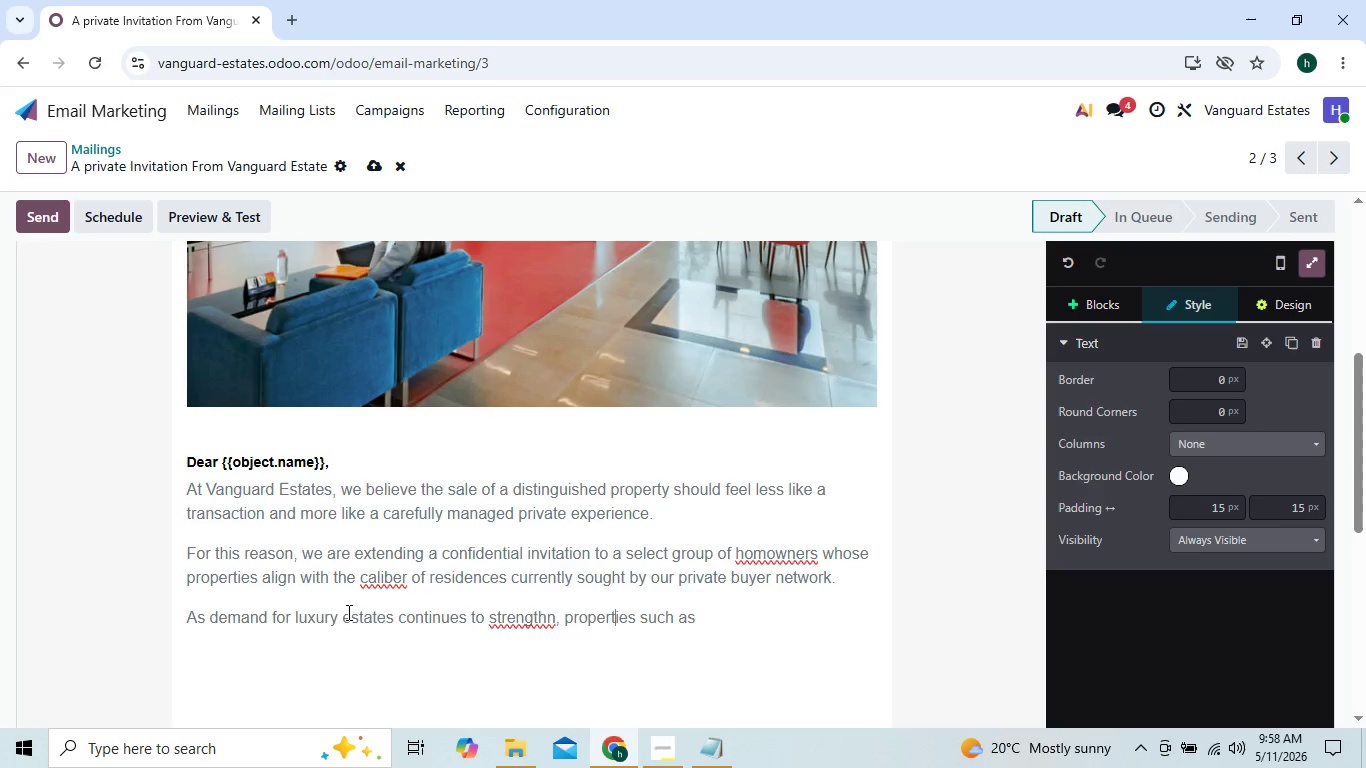 
key(ArrowLeft)
 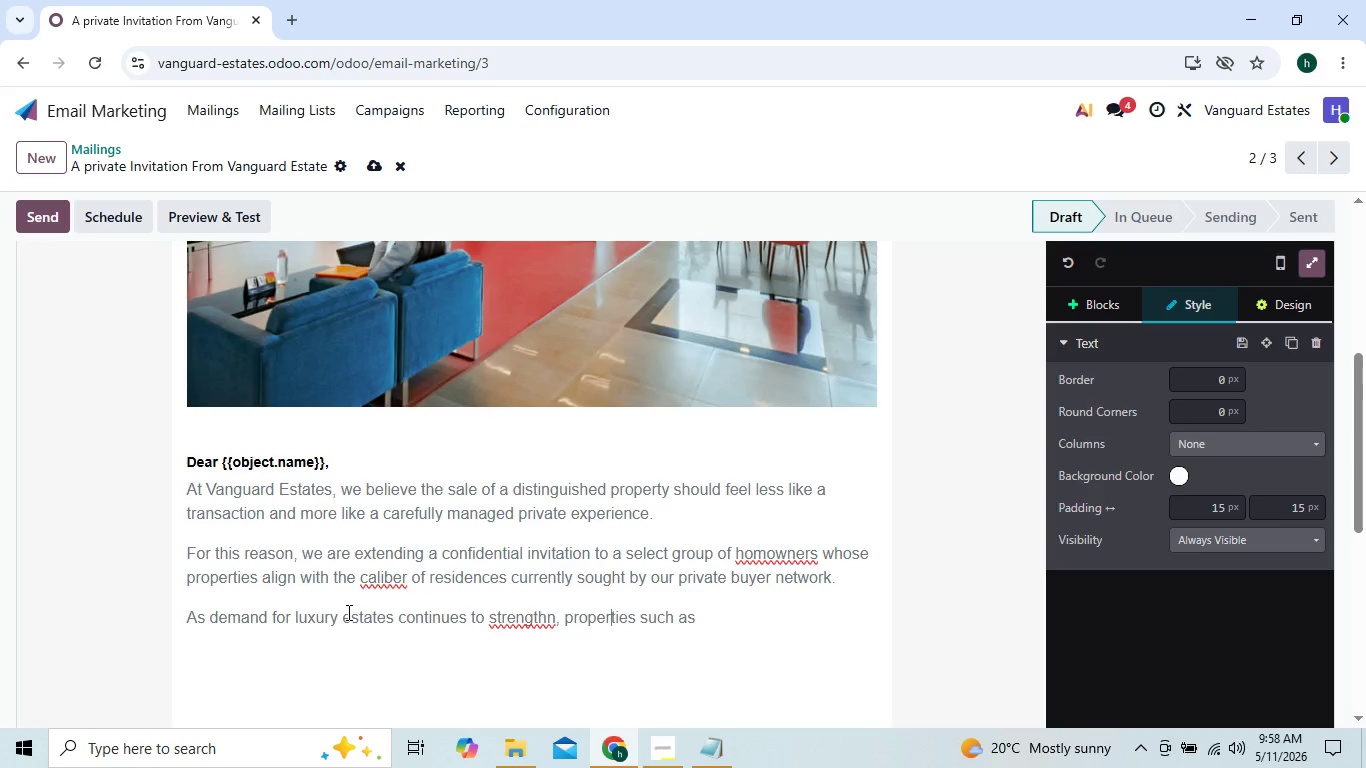 
key(ArrowLeft)
 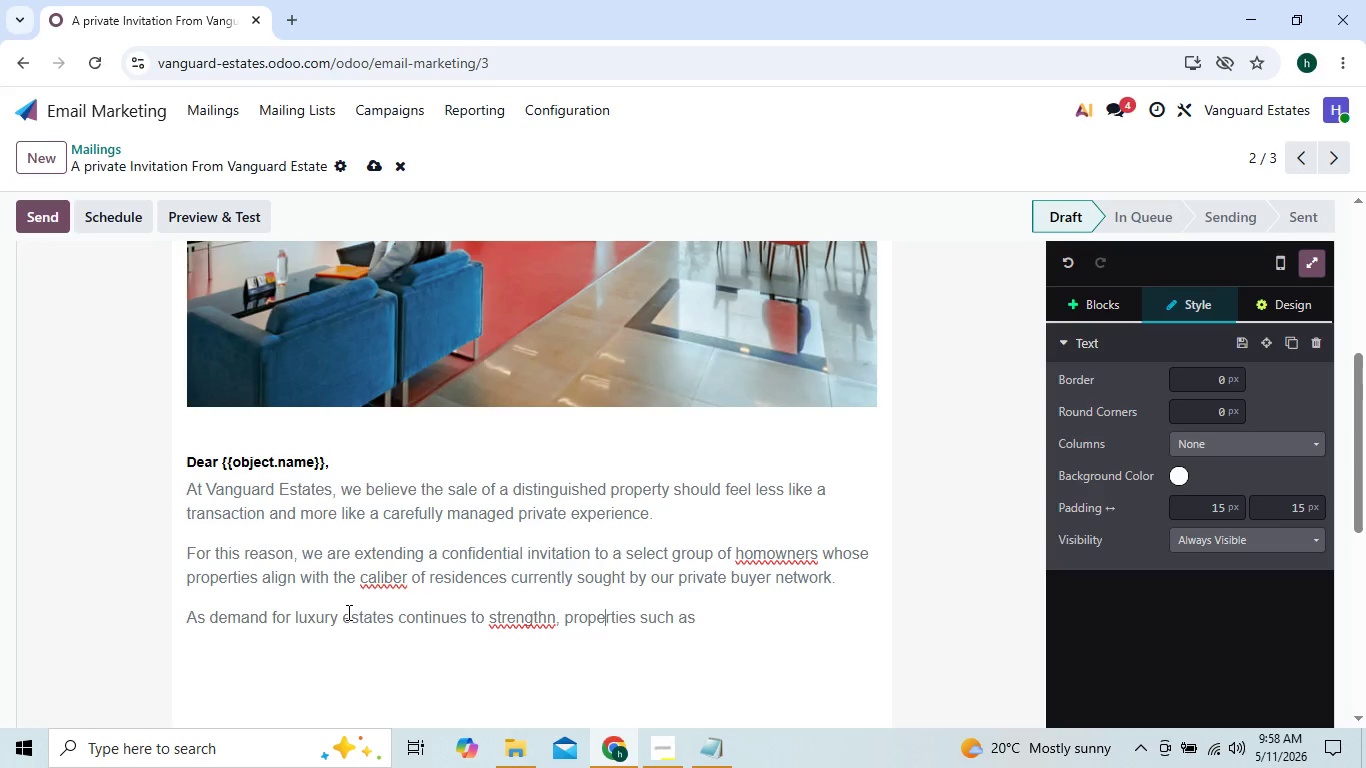 
key(ArrowLeft)
 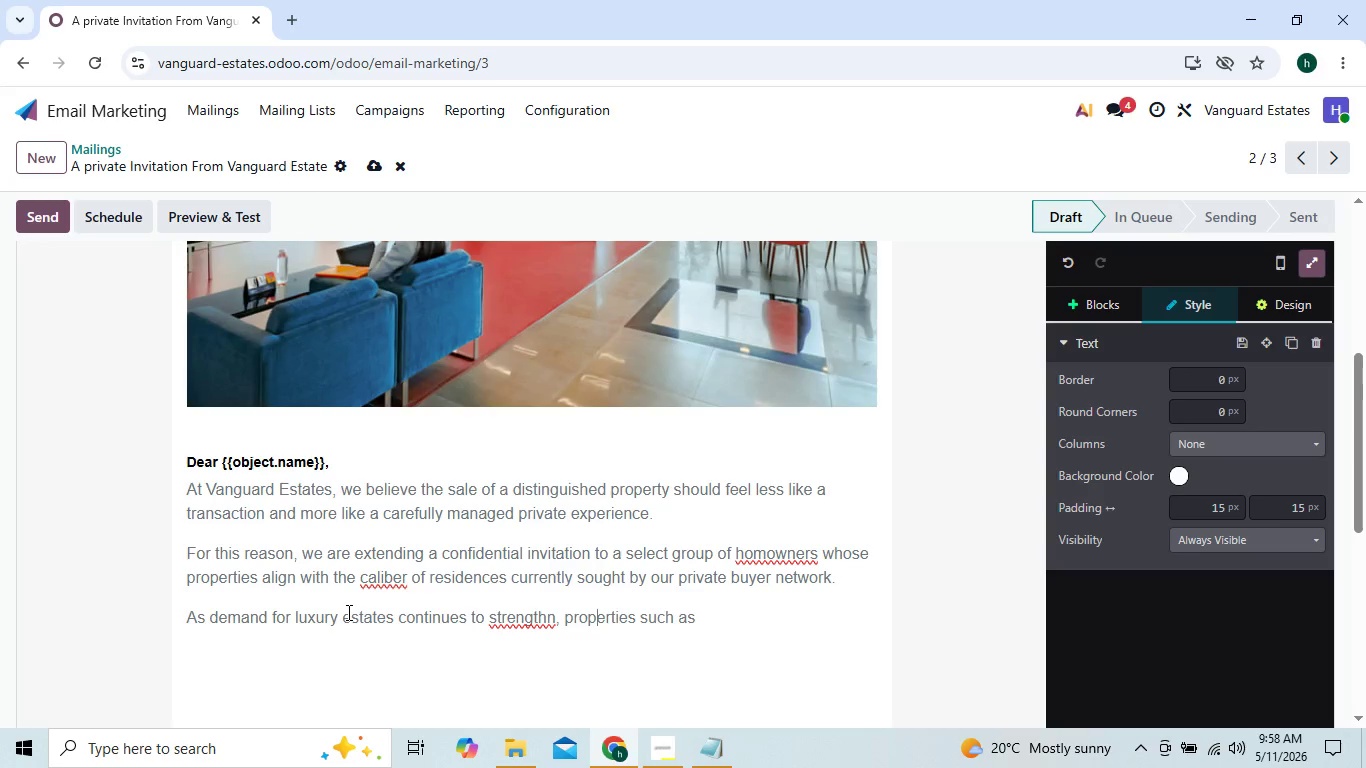 
key(ArrowLeft)
 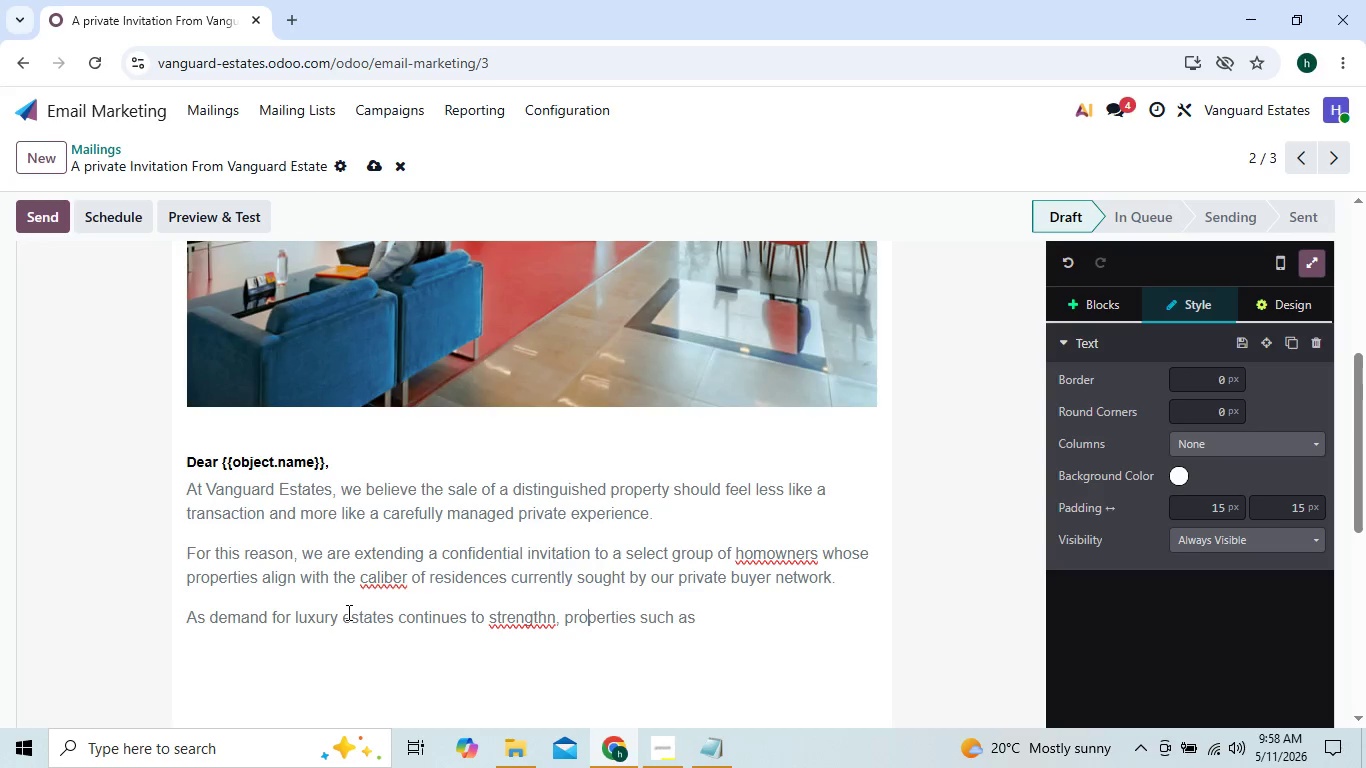 
key(ArrowLeft)
 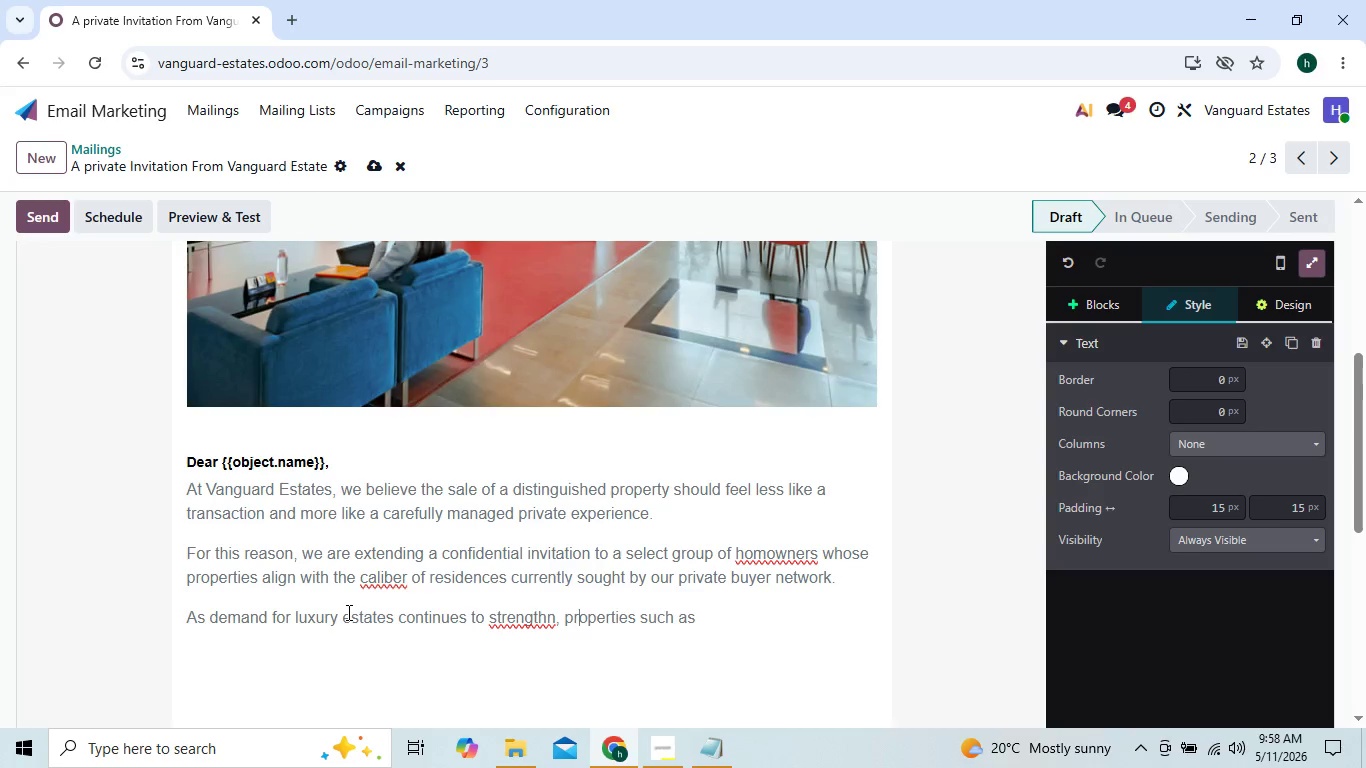 
key(ArrowLeft)
 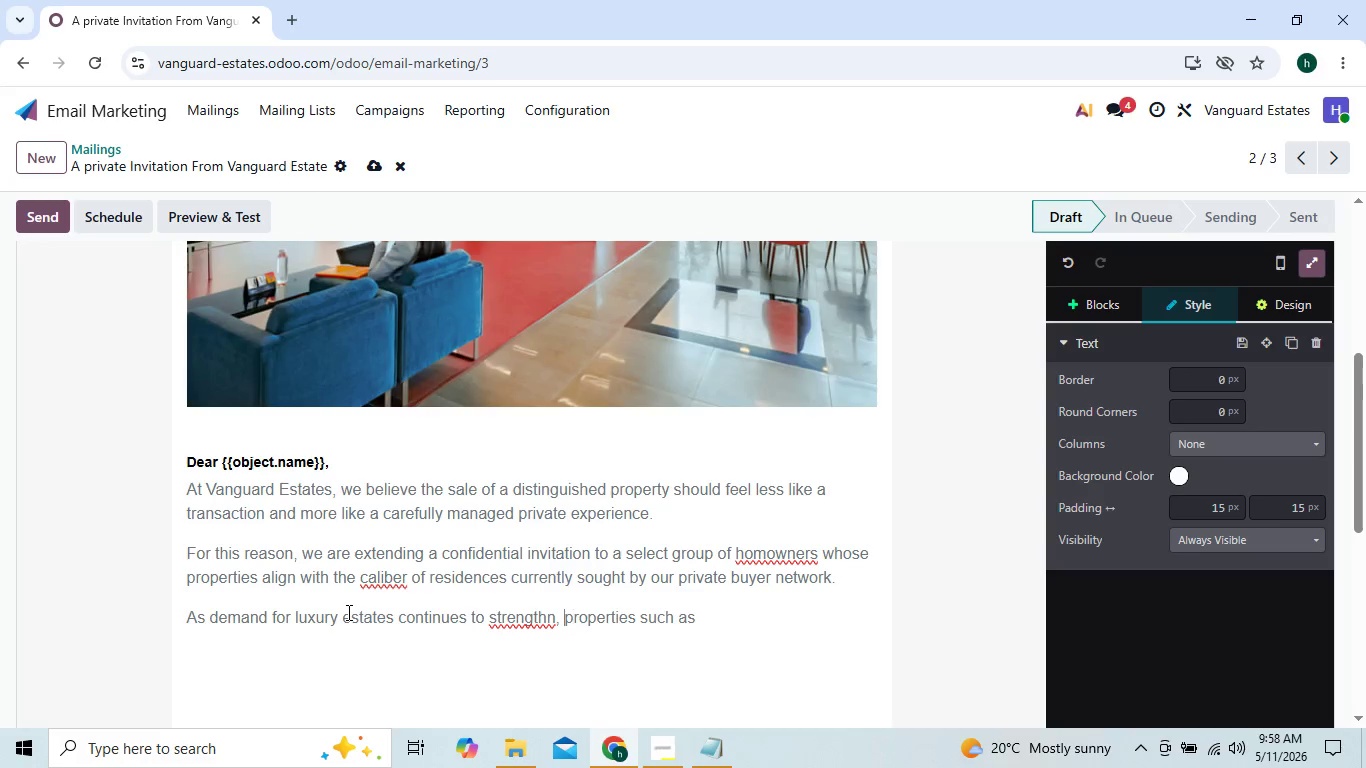 
key(ArrowLeft)
 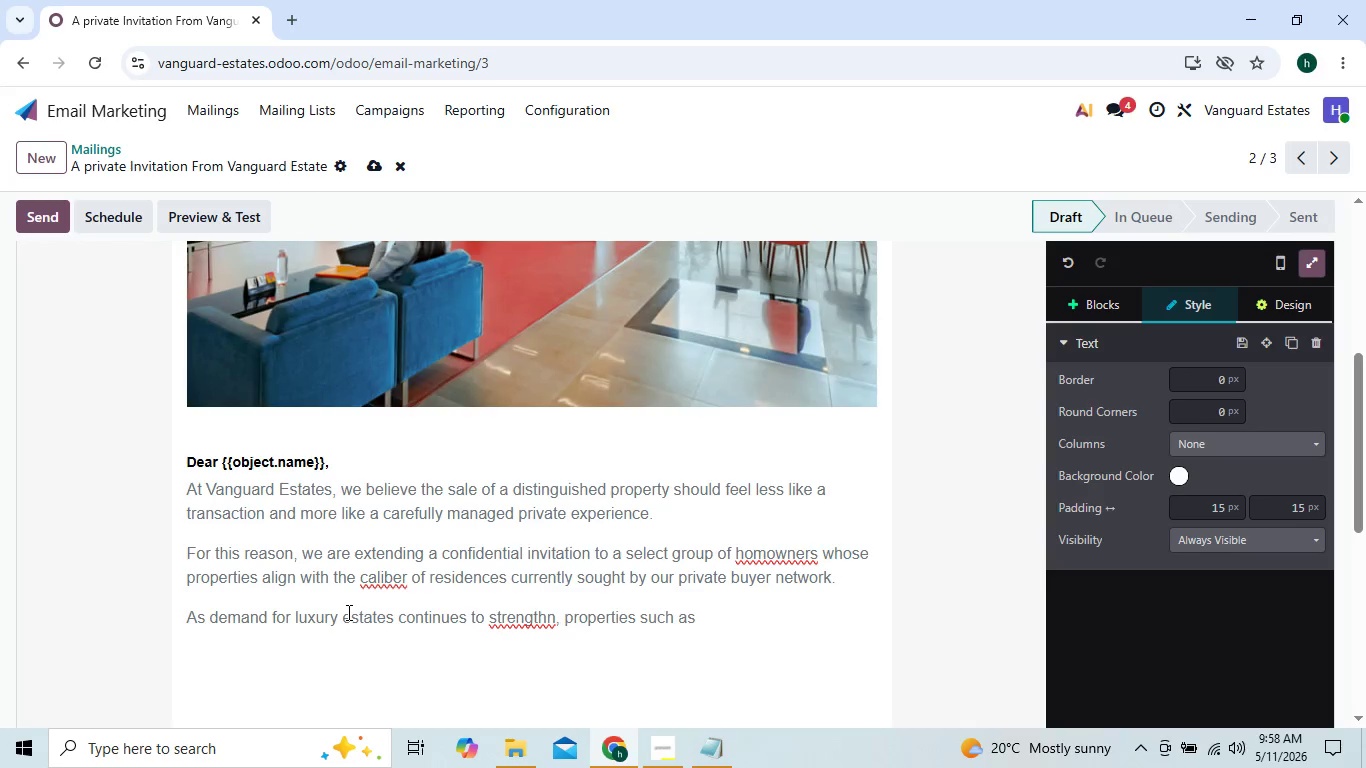 
key(ArrowLeft)
 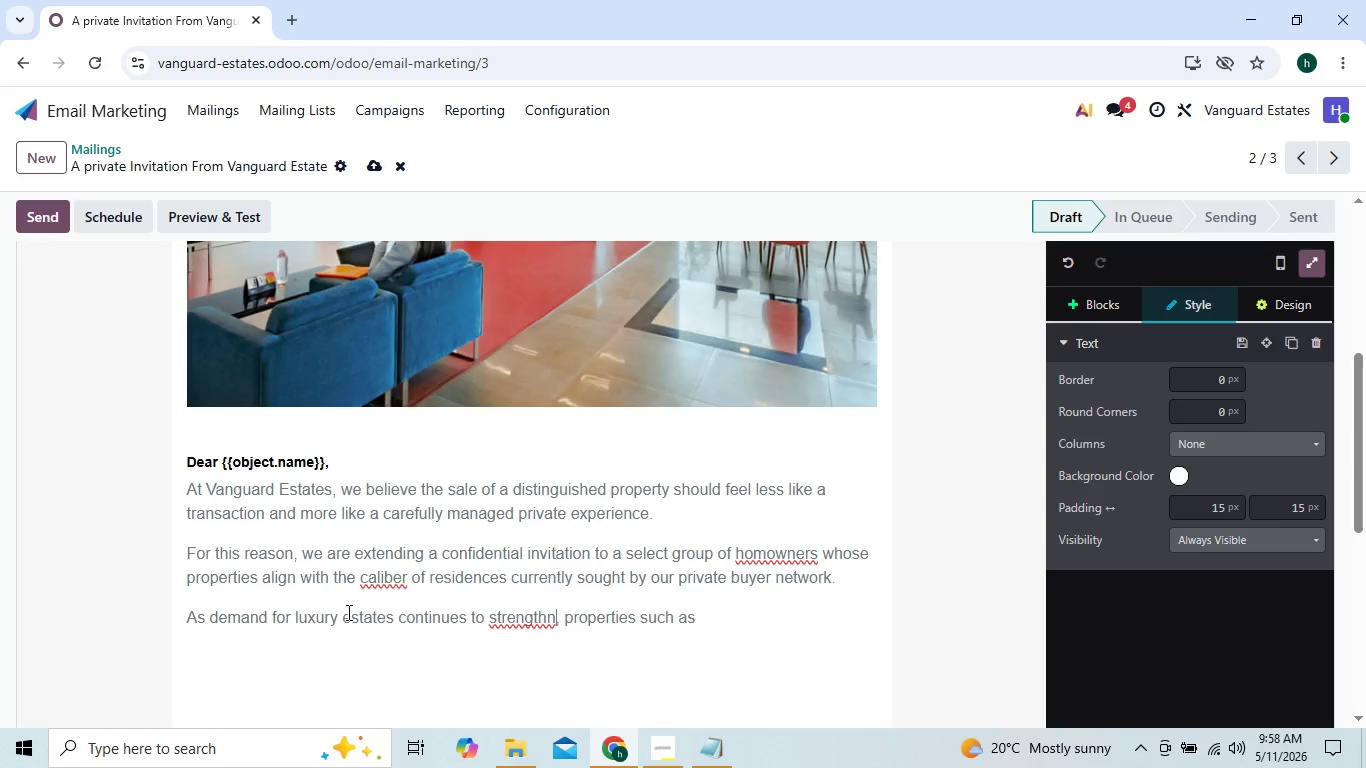 
key(ArrowLeft)
 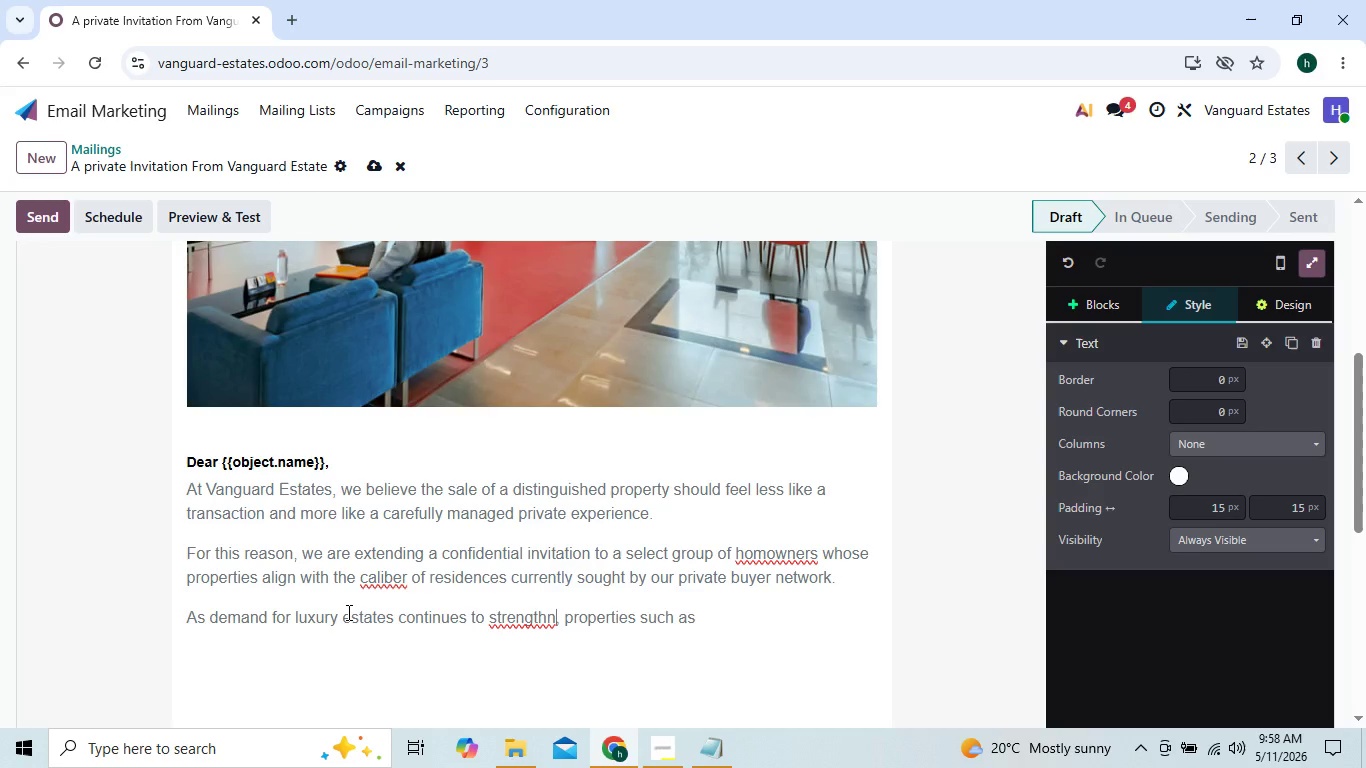 
key(ArrowLeft)
 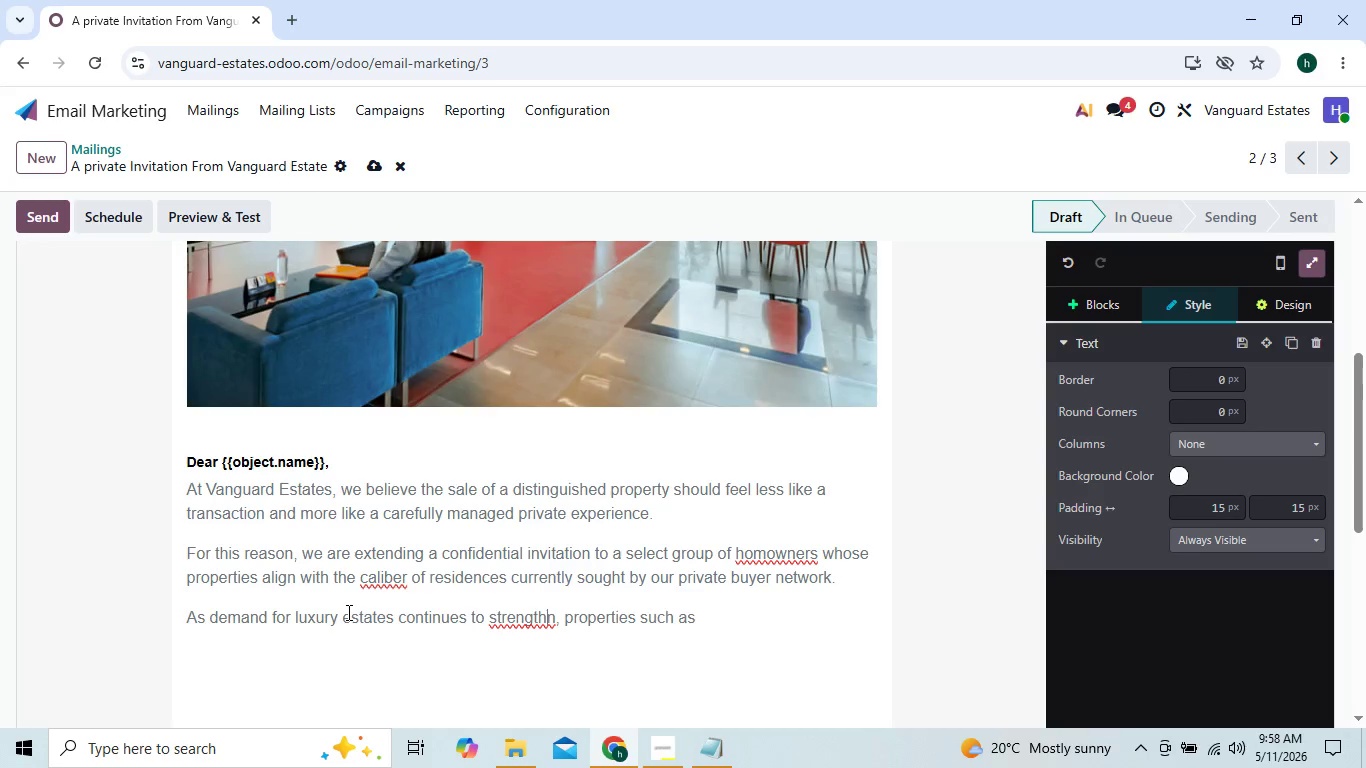 
key(E)
 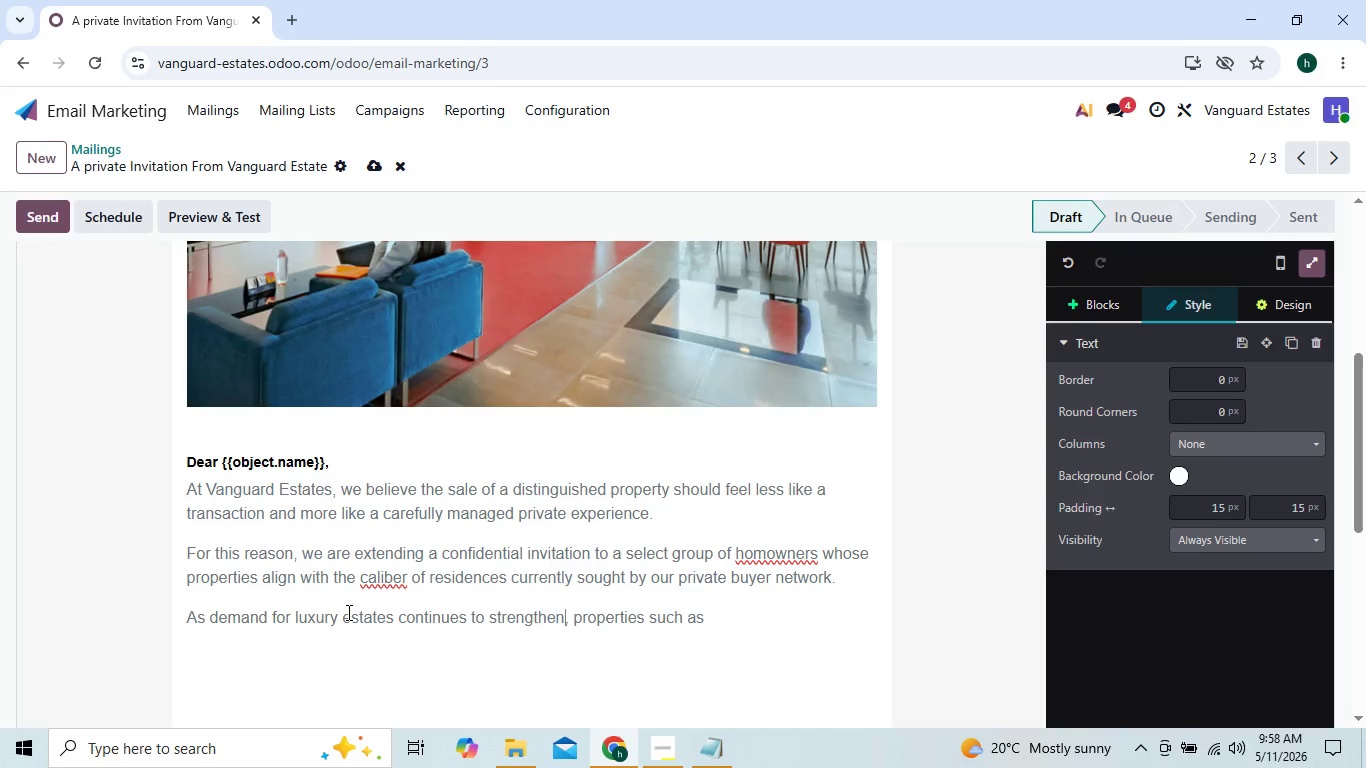 
key(ArrowRight)
 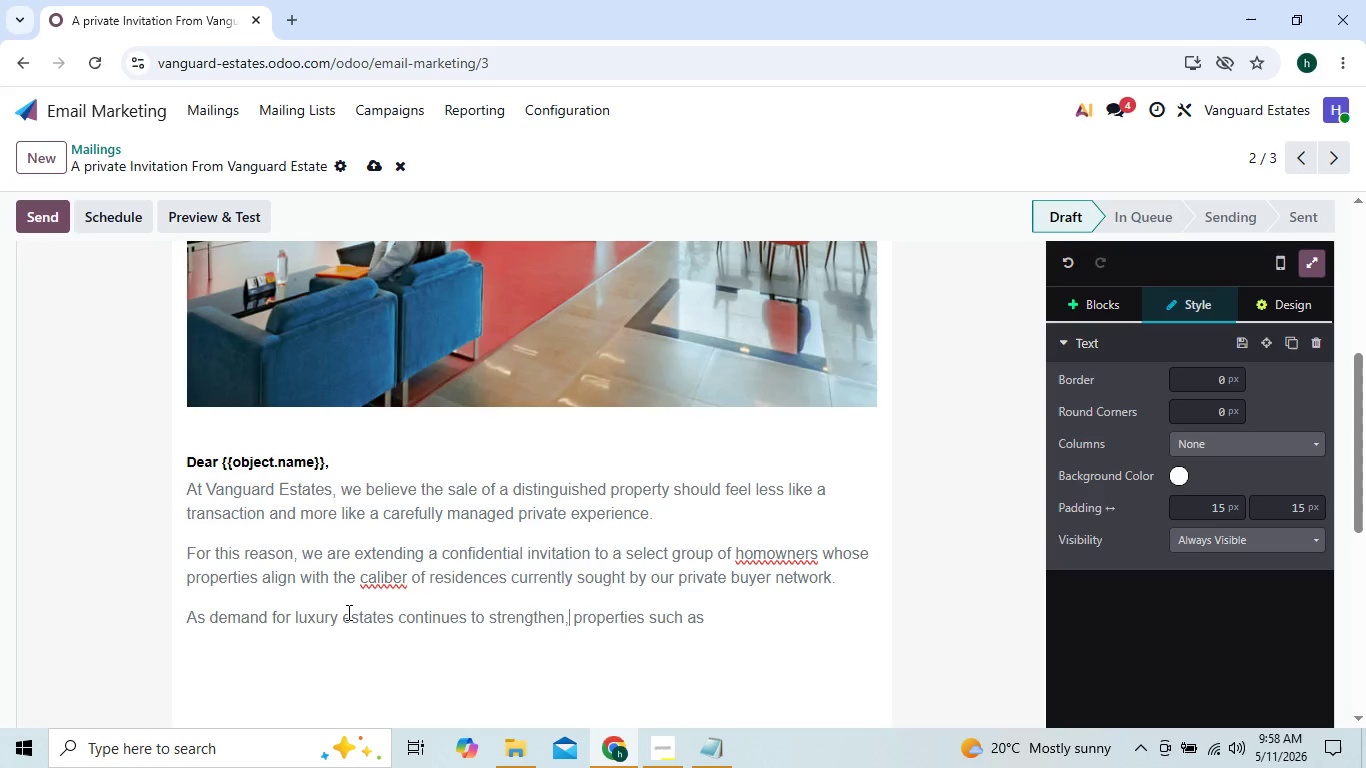 
key(ArrowRight)
 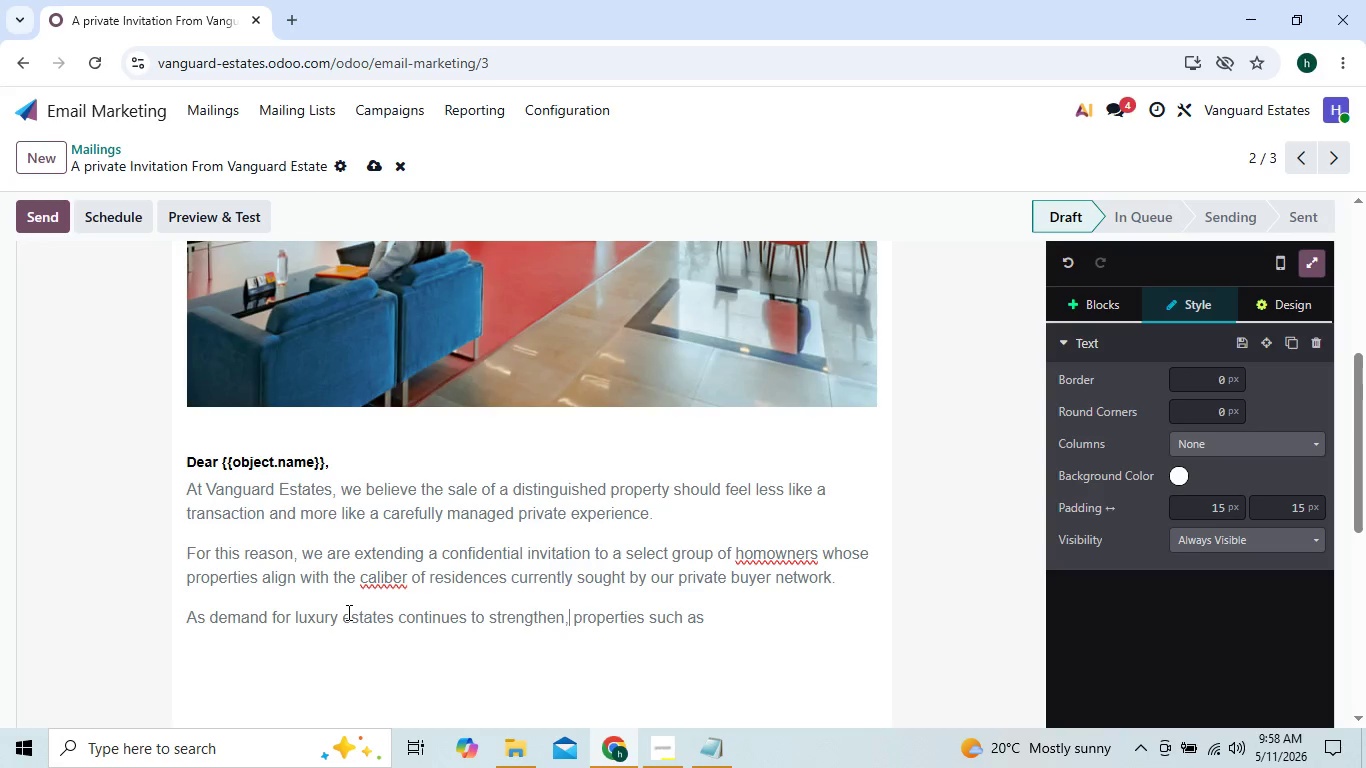 
hold_key(key=ArrowRight, duration=0.89)
 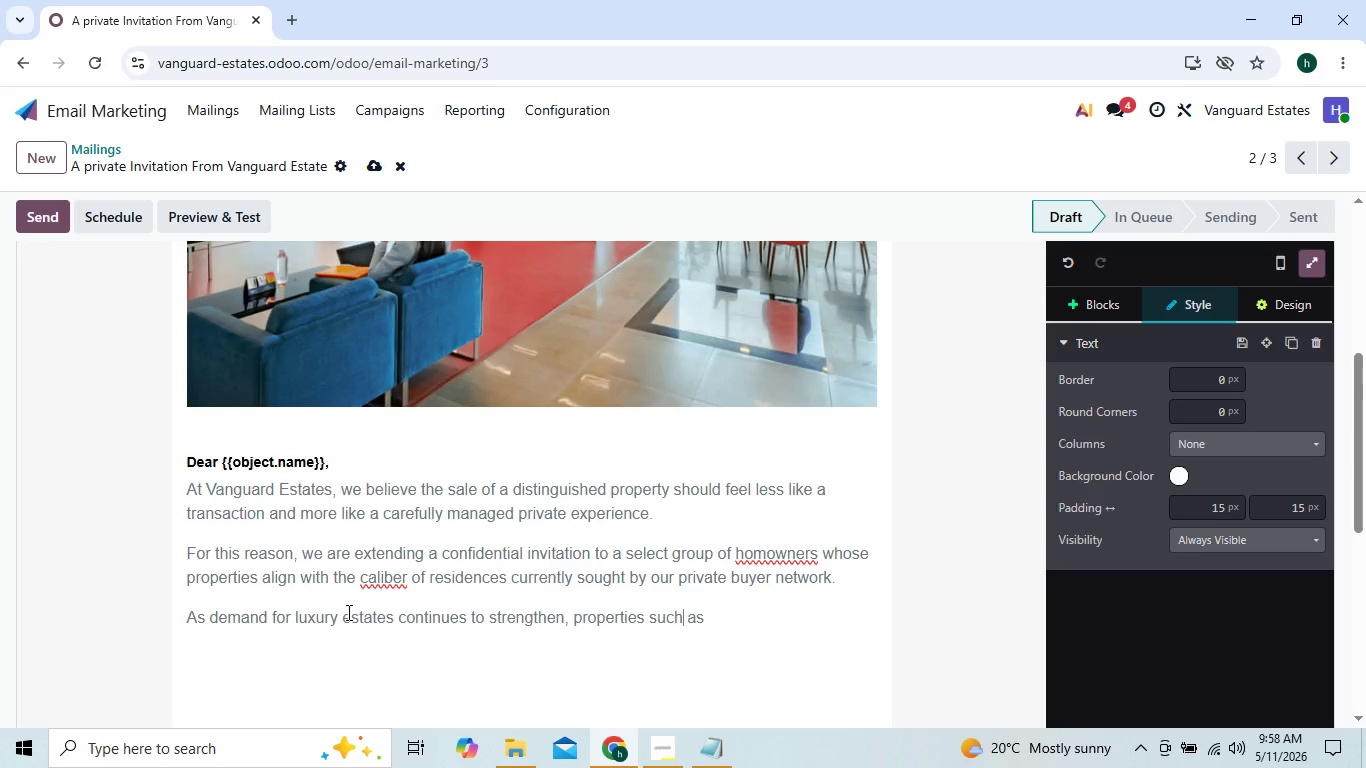 
key(ArrowRight)
 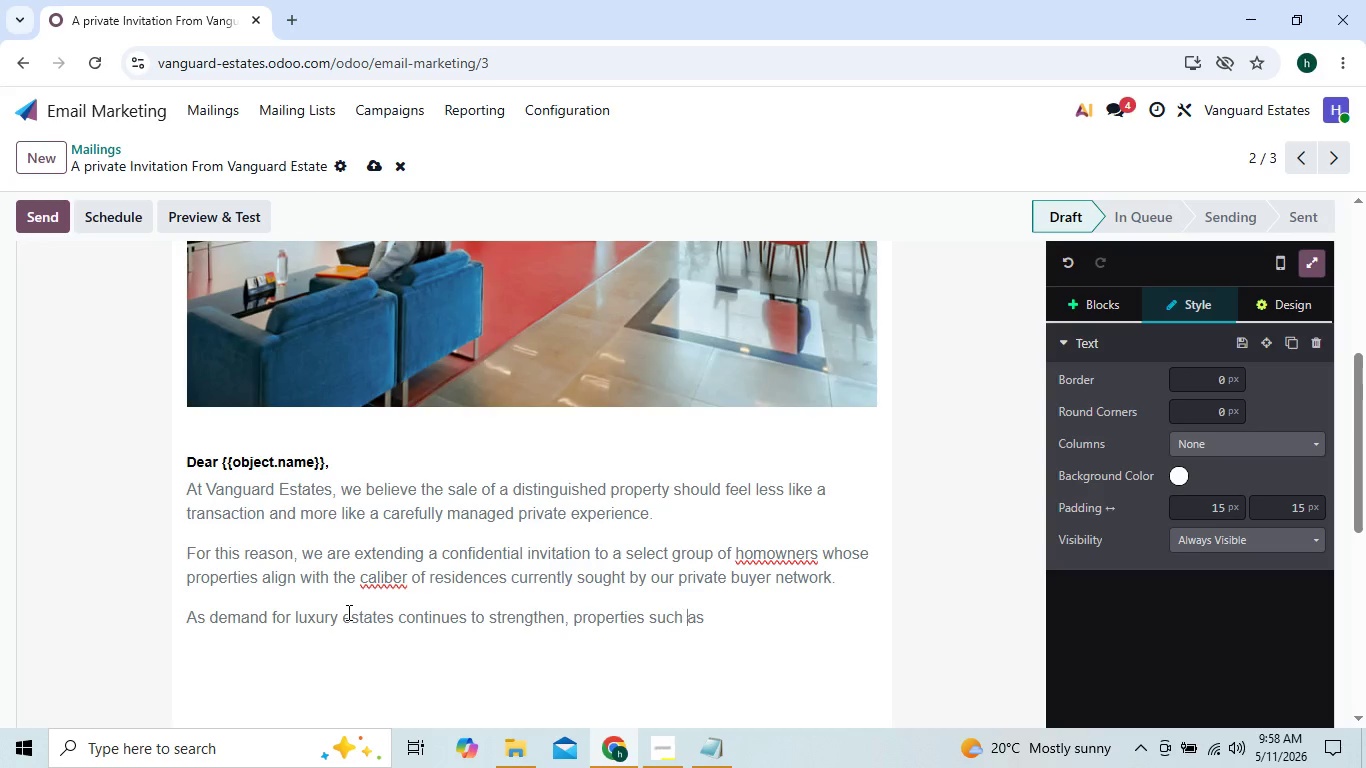 
key(ArrowRight)
 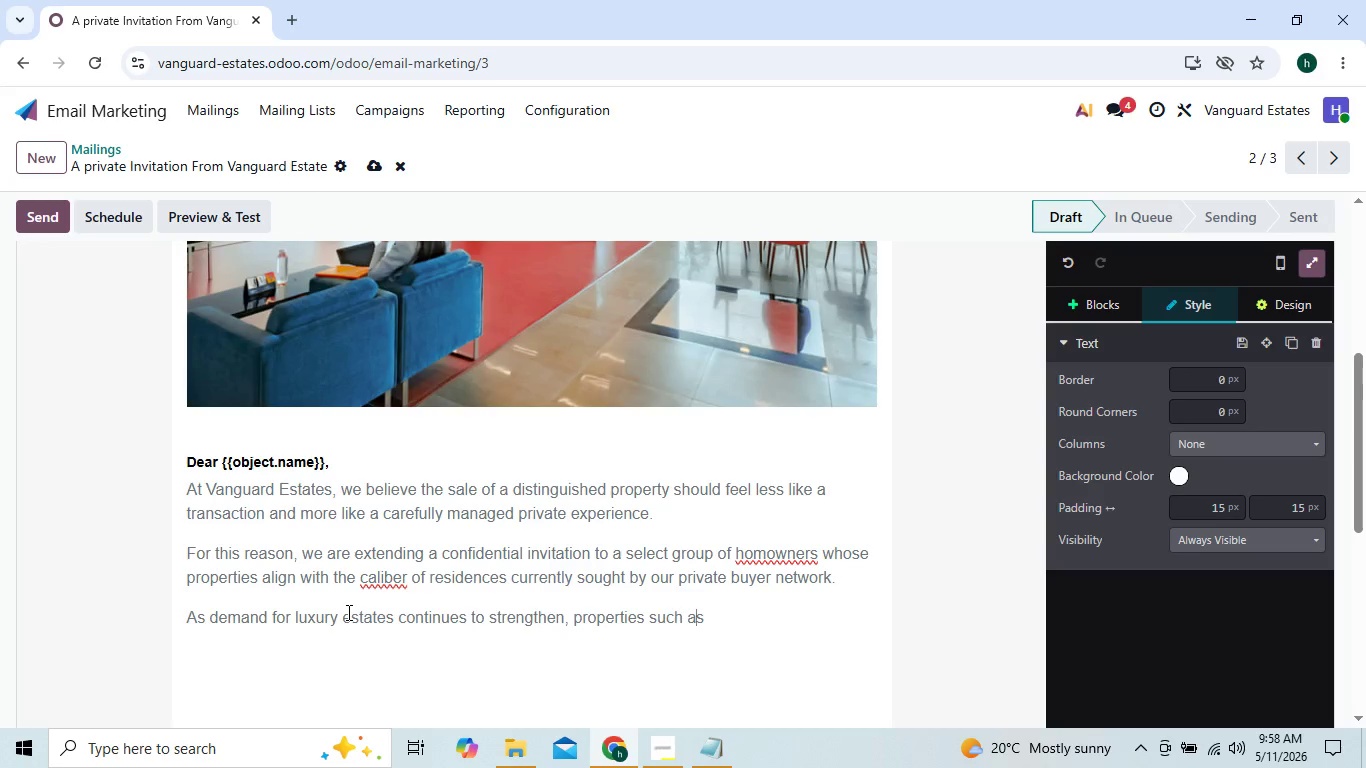 
key(ArrowRight)
 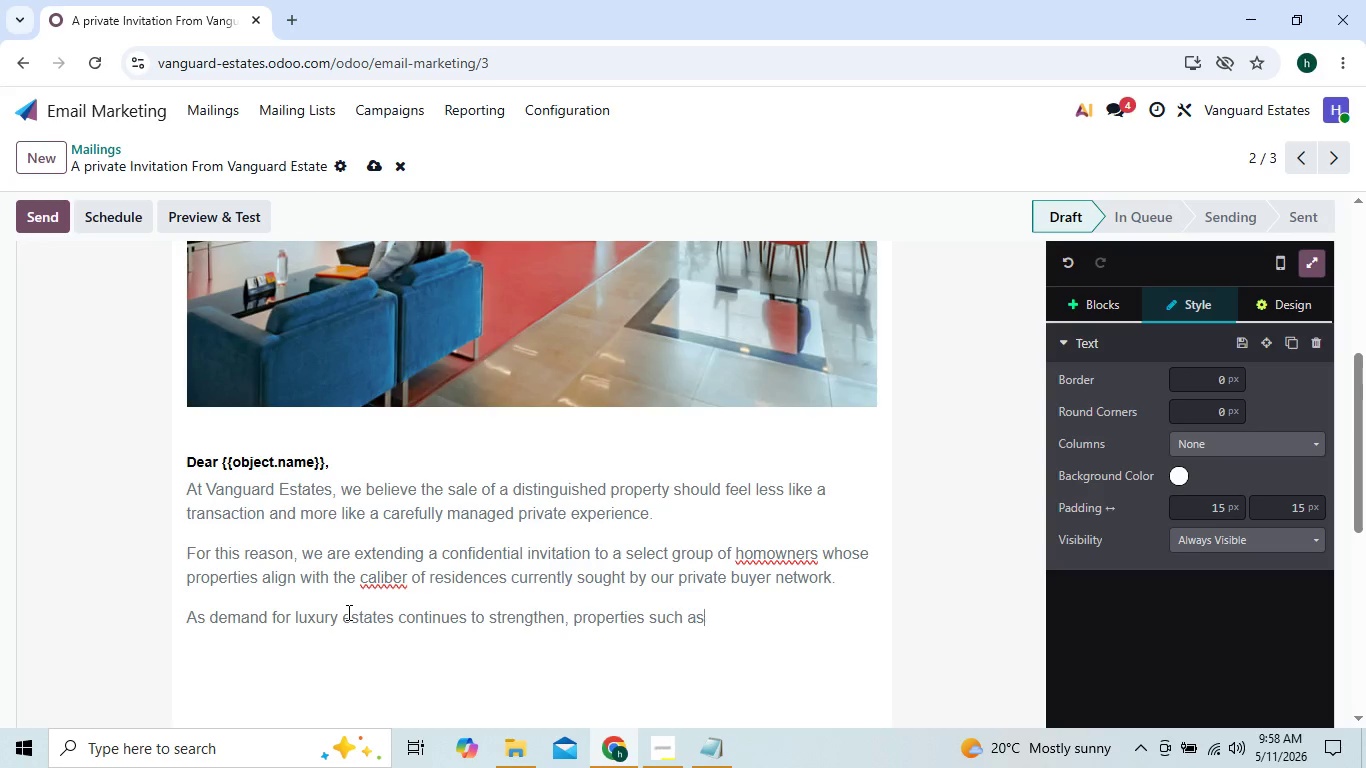 
key(ArrowRight)
 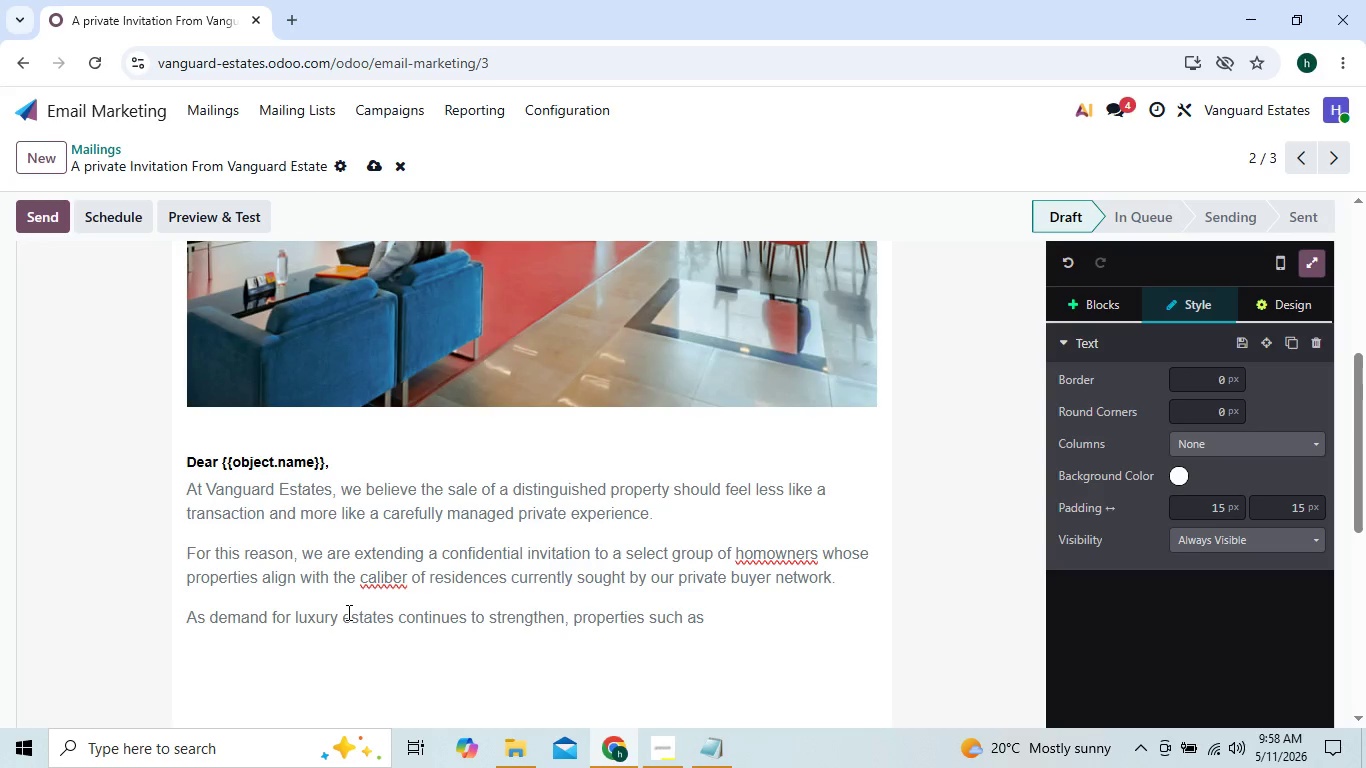 
type( {{object.prop)
 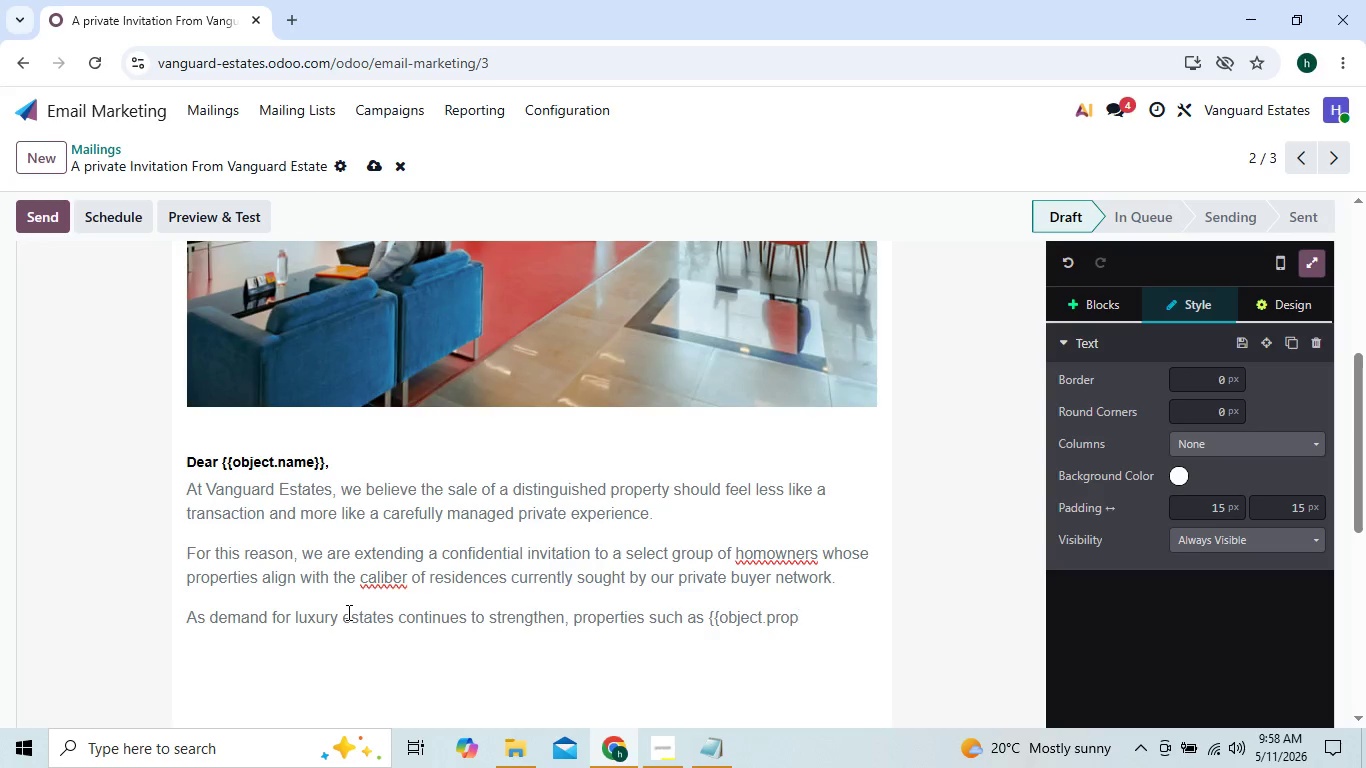 
type(erty_address}} are reci)
key(Backspace)
type(eving increased int)
 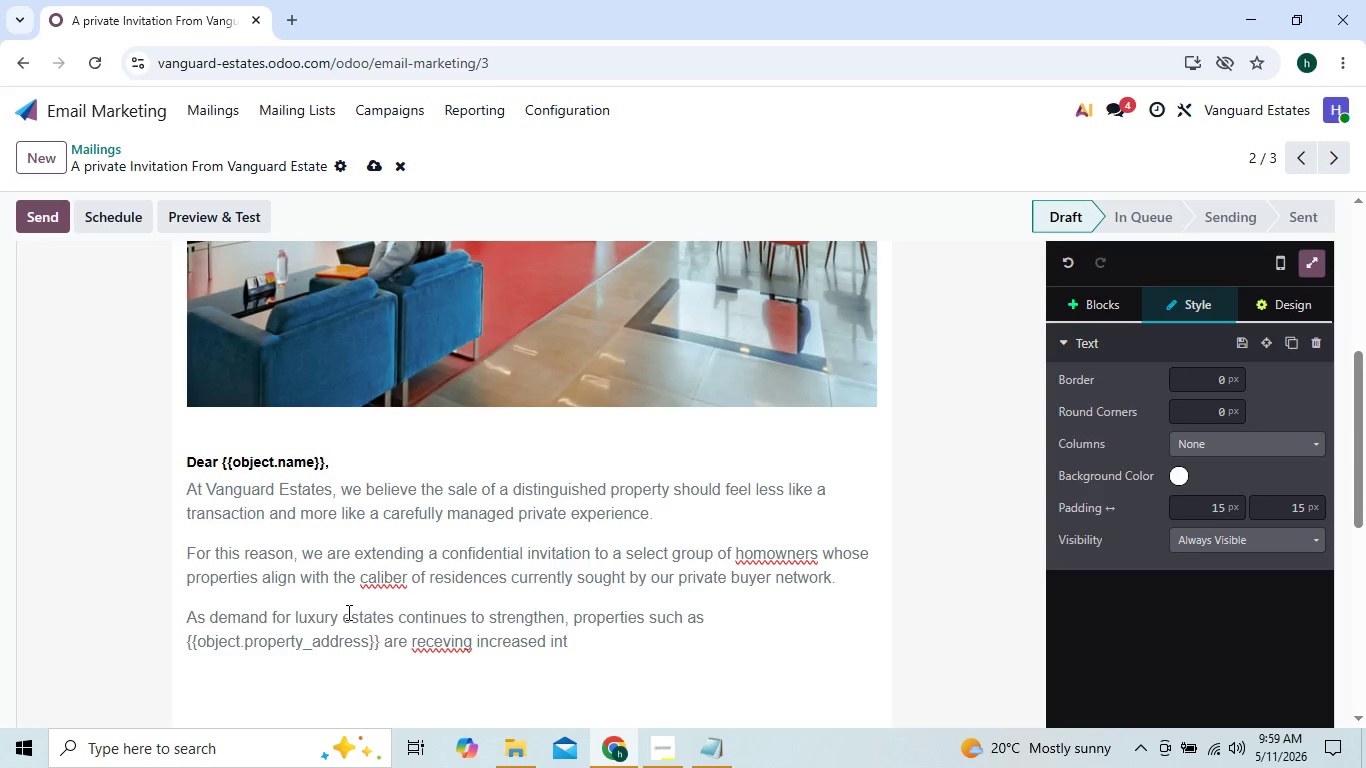 
wait(5.56)
 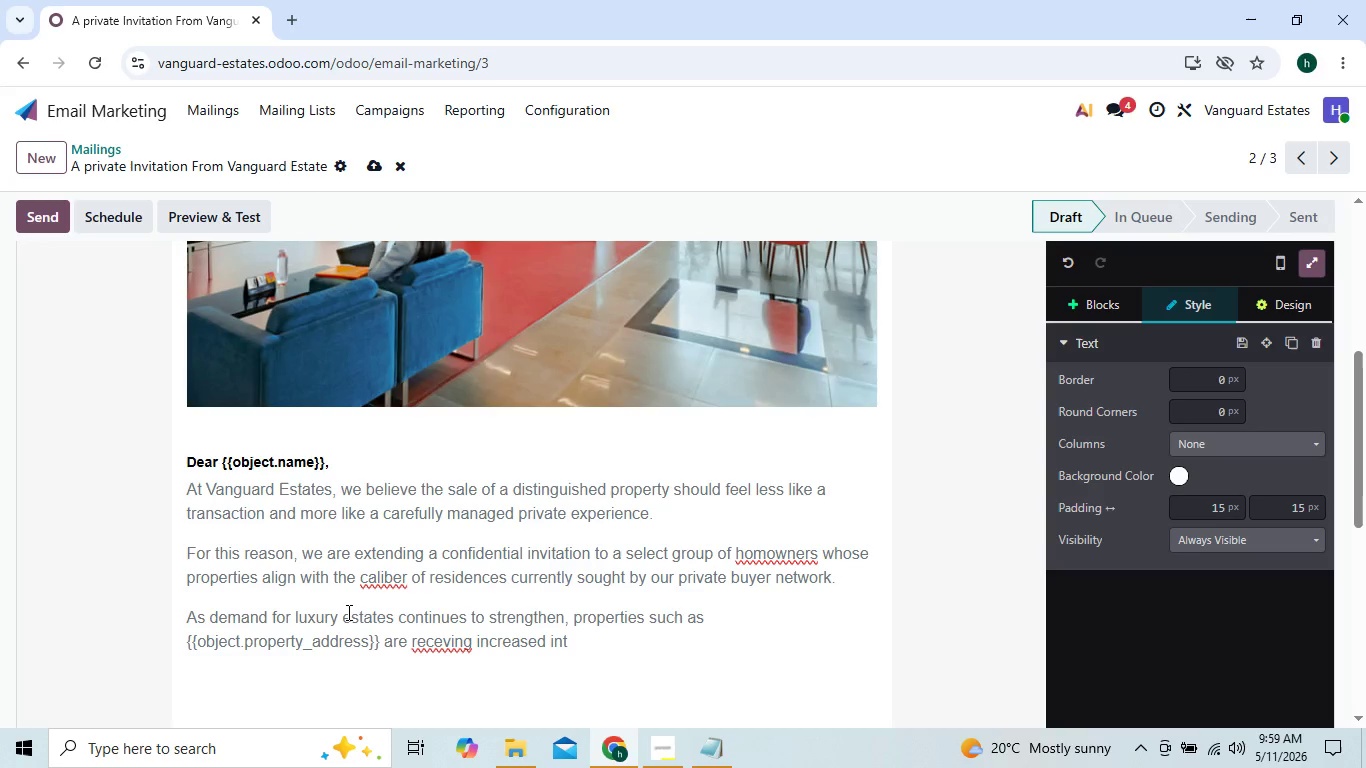 
type(erest)
 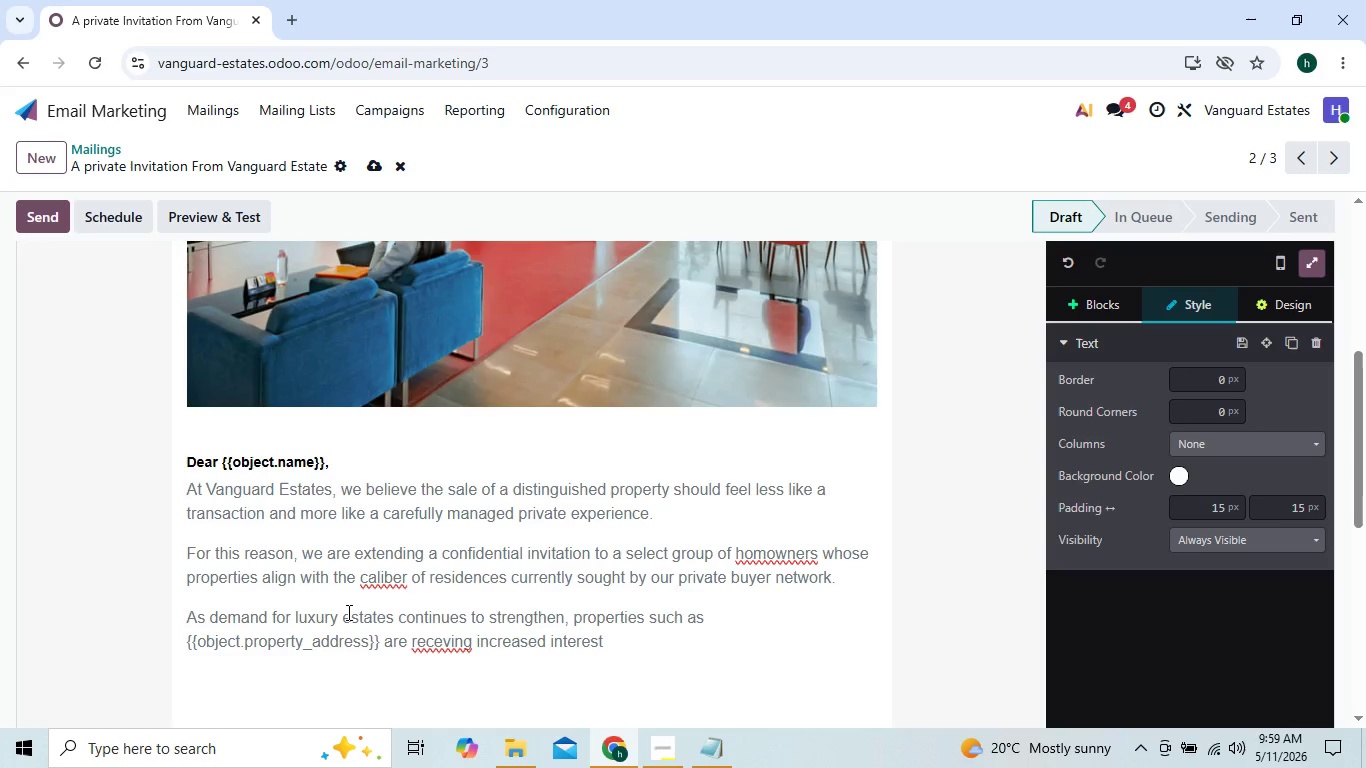 
hold_key(key=ArrowLeft, duration=0.41)
 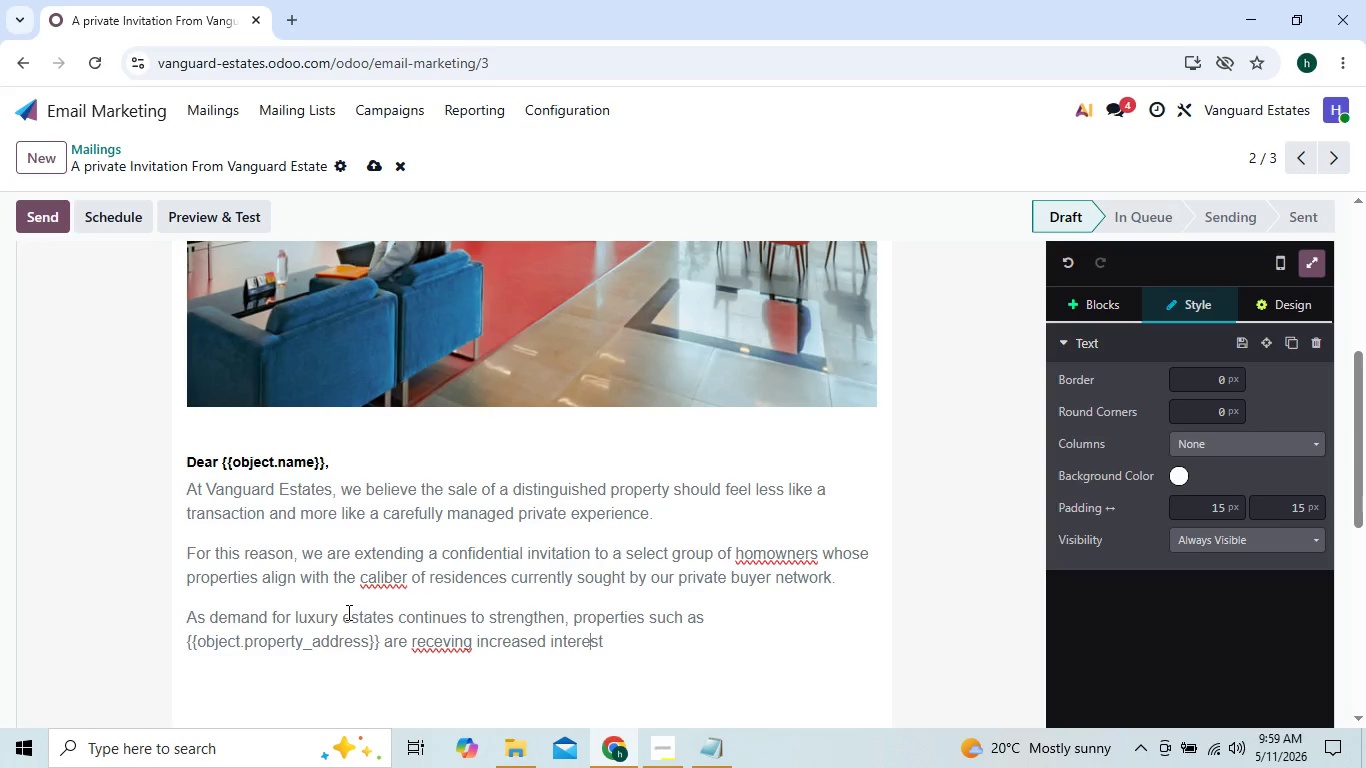 
key(ArrowLeft)
 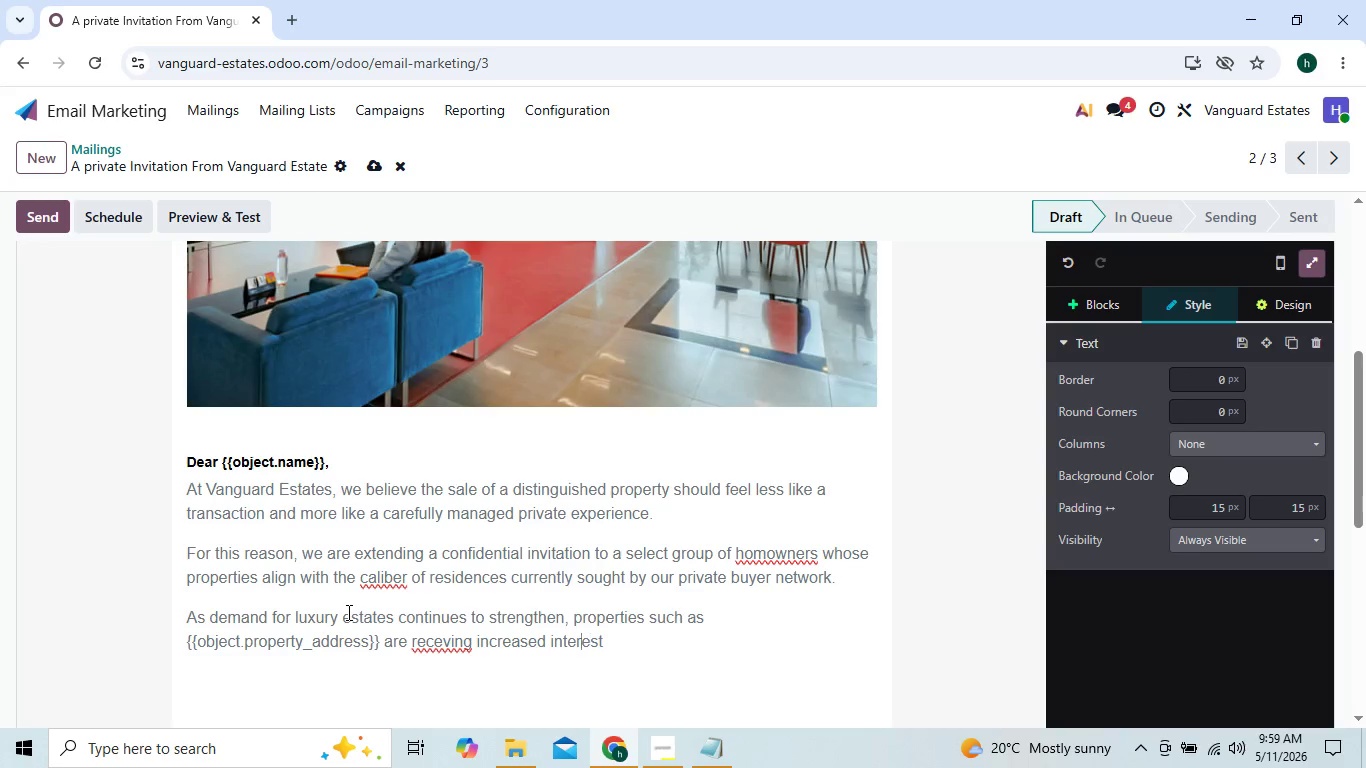 
key(ArrowLeft)
 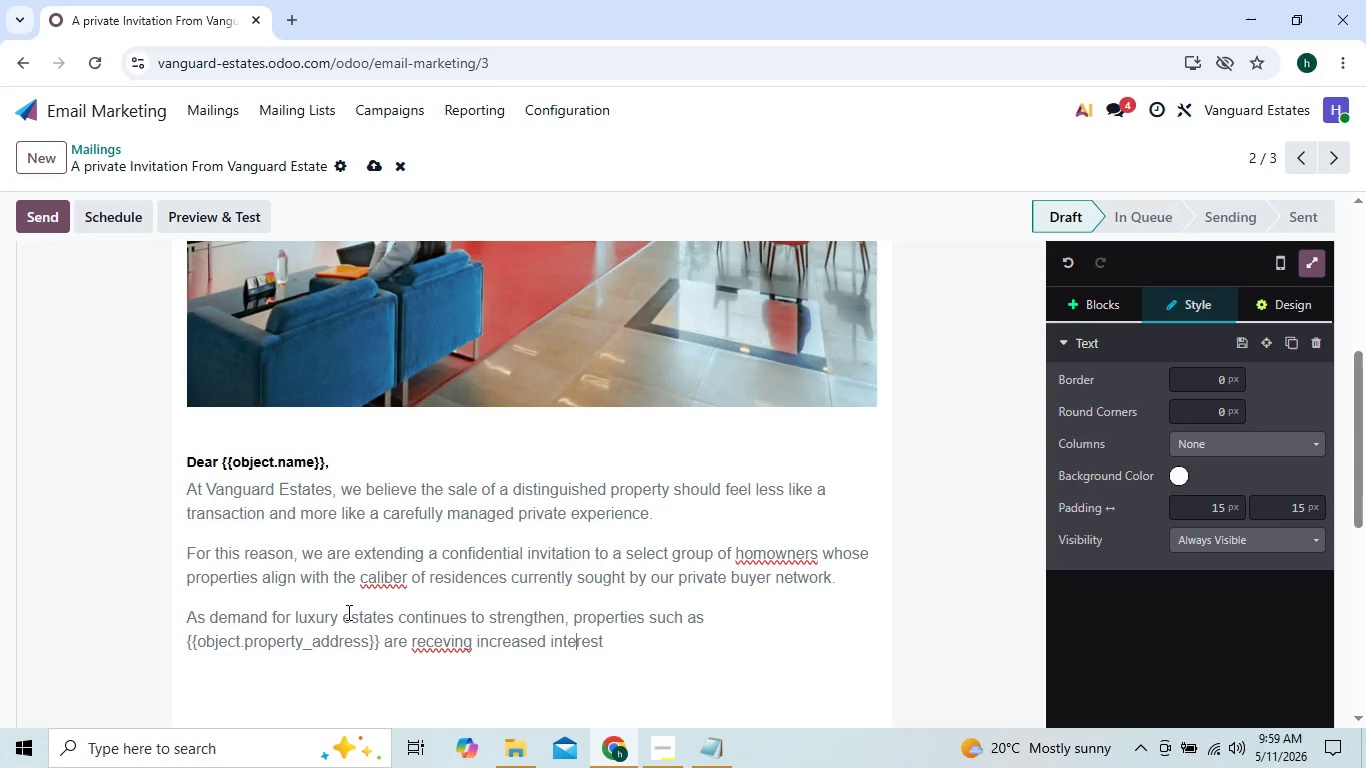 
key(ArrowLeft)
 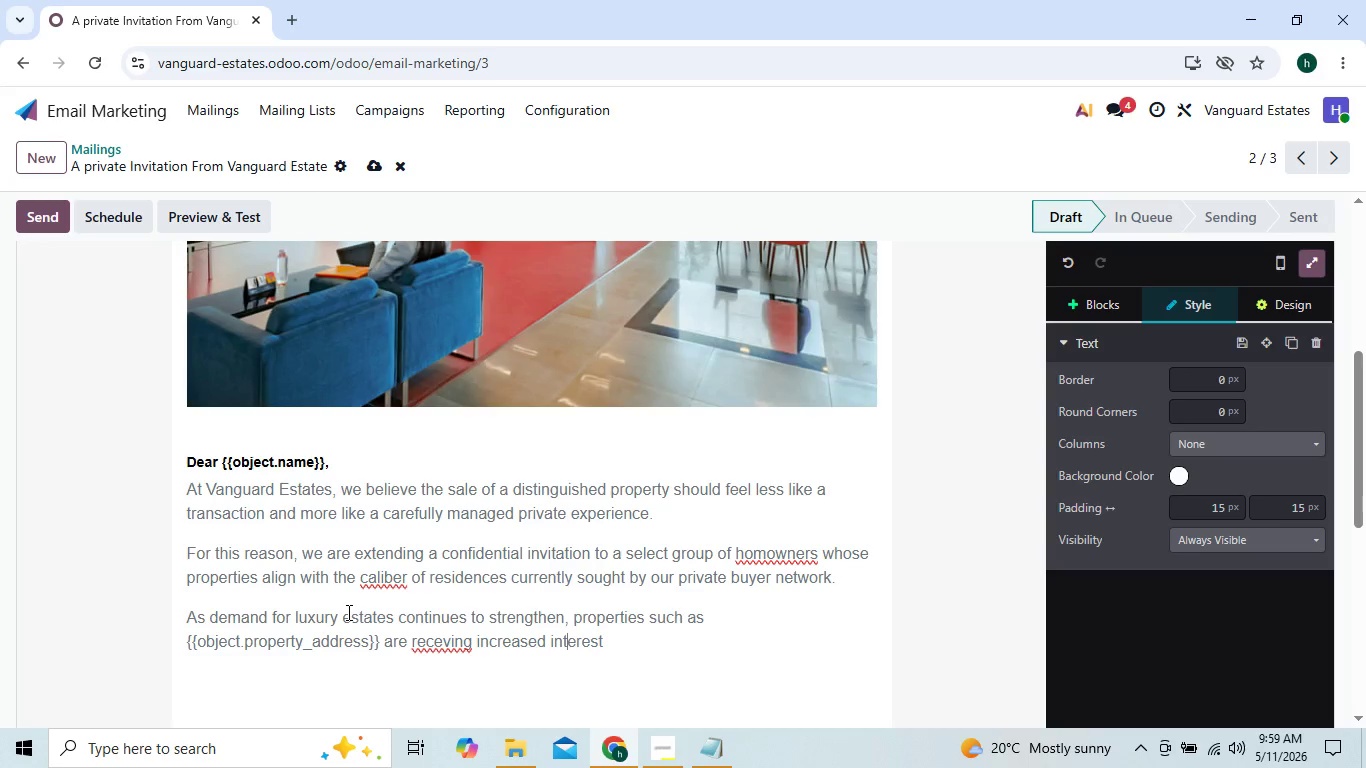 
key(ArrowLeft)
 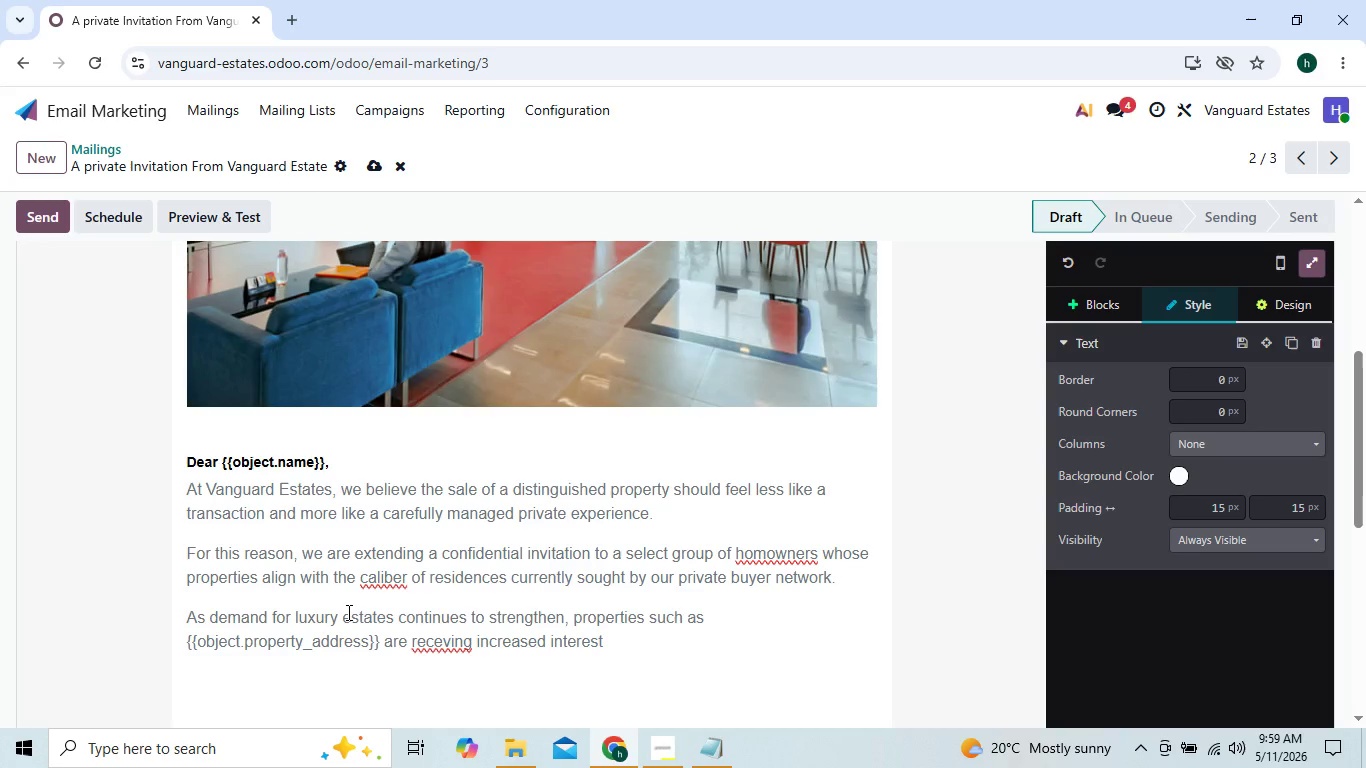 
key(ArrowLeft)
 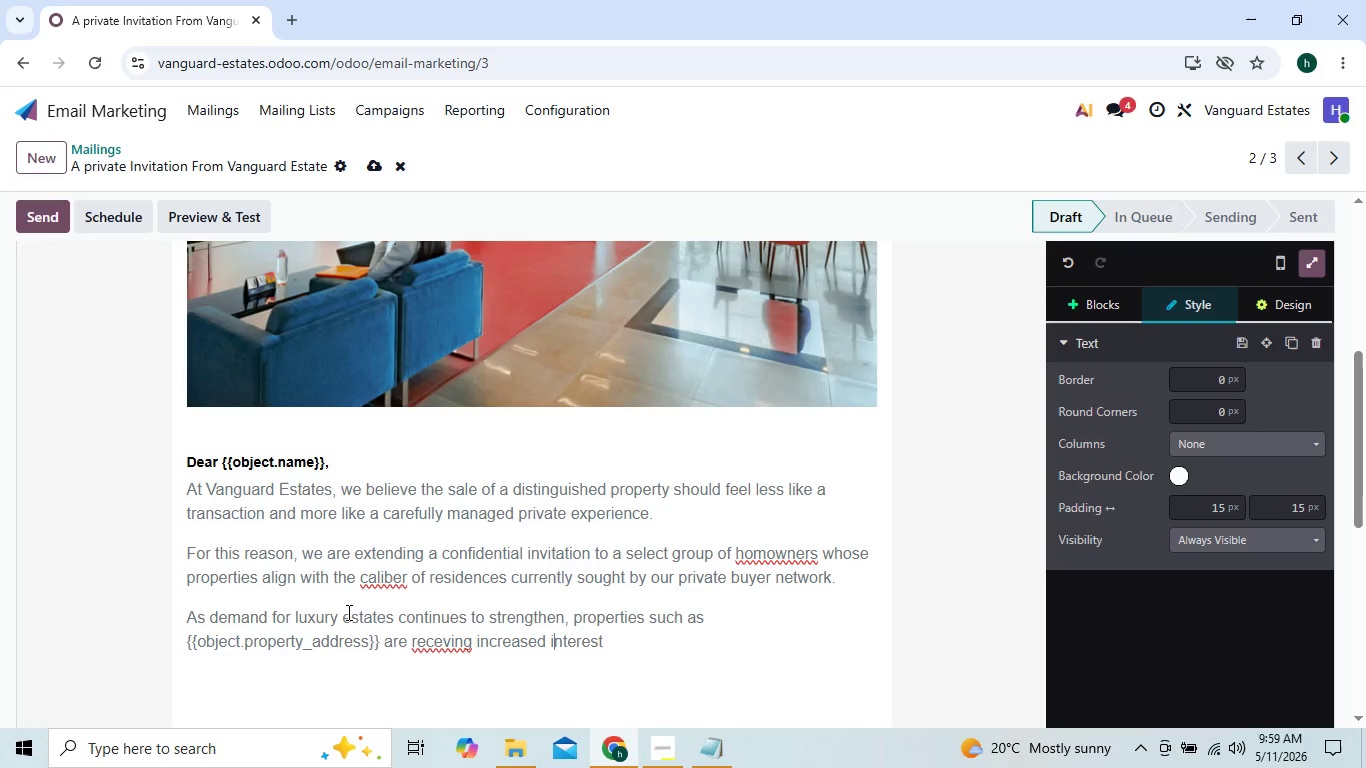 
key(ArrowLeft)
 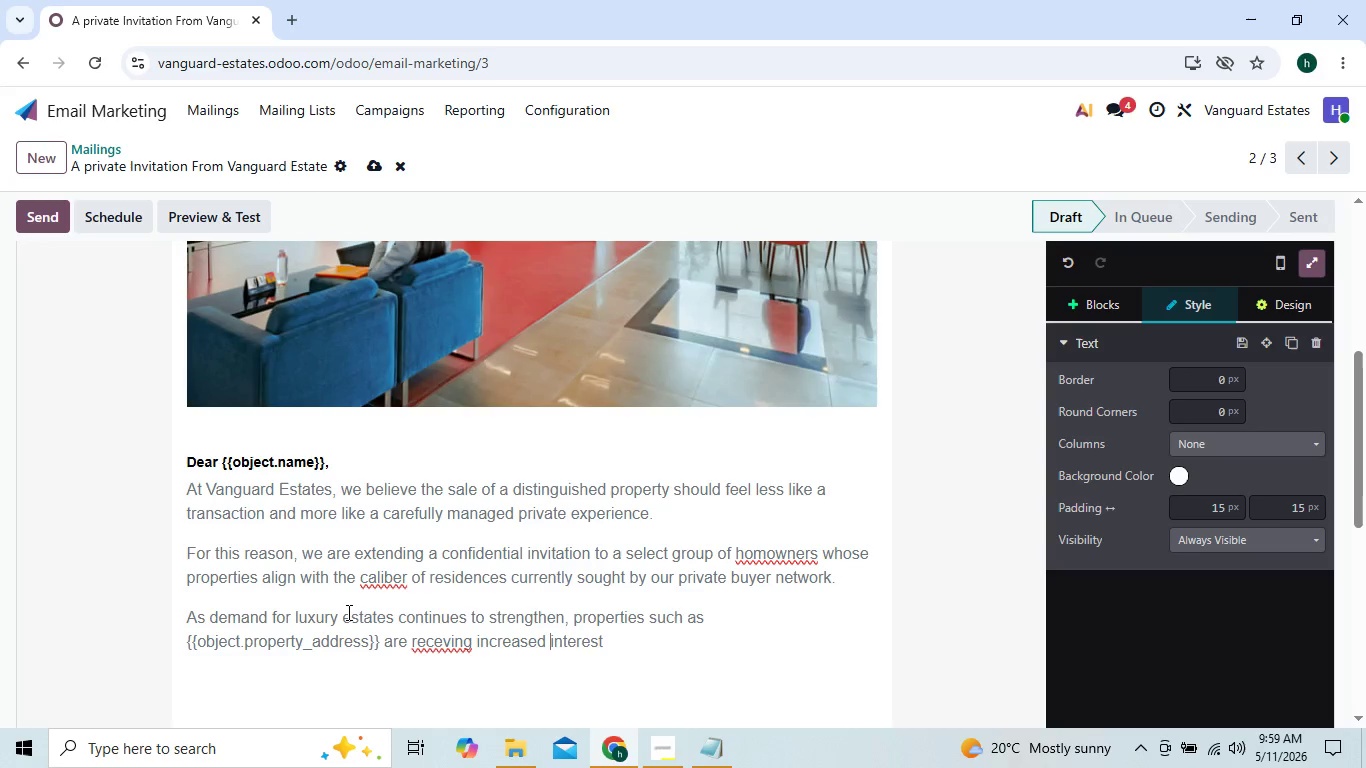 
key(ArrowLeft)
 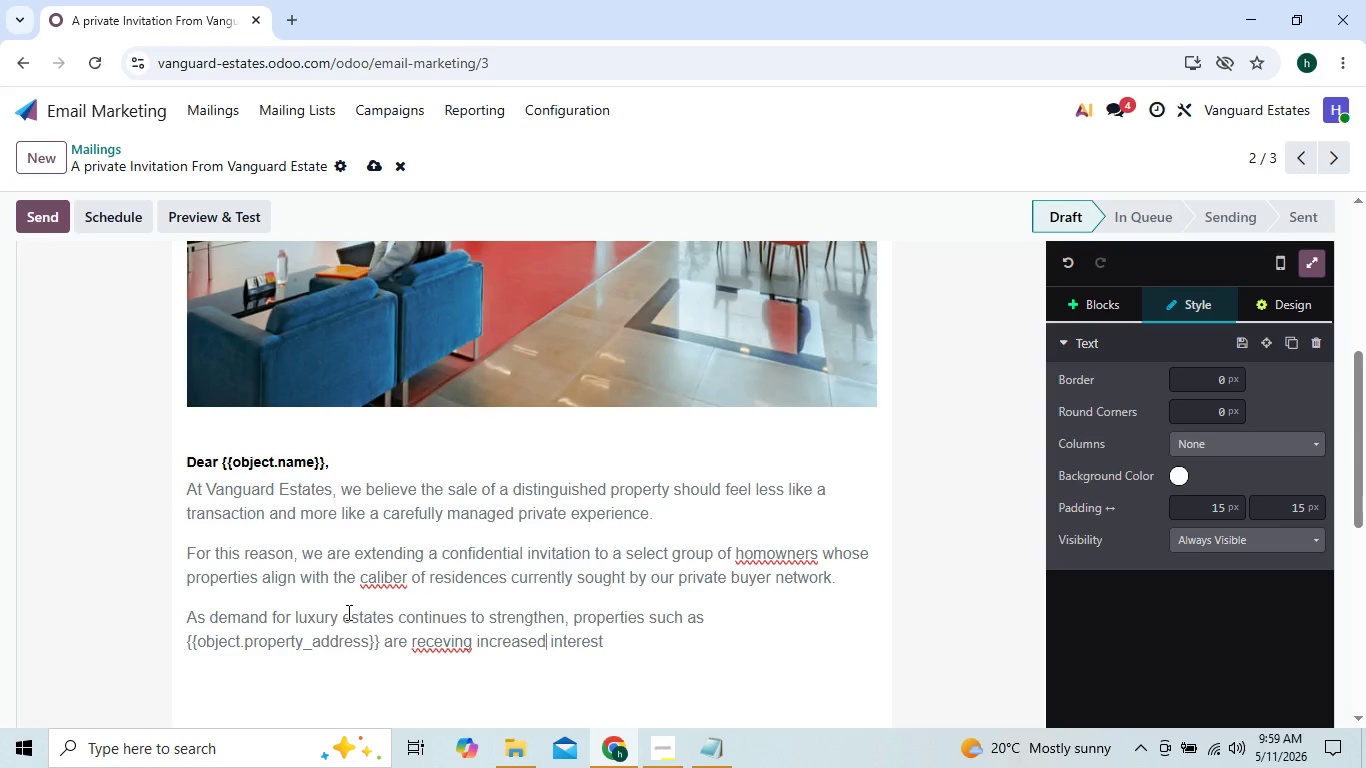 
hold_key(key=ArrowLeft, duration=0.89)
 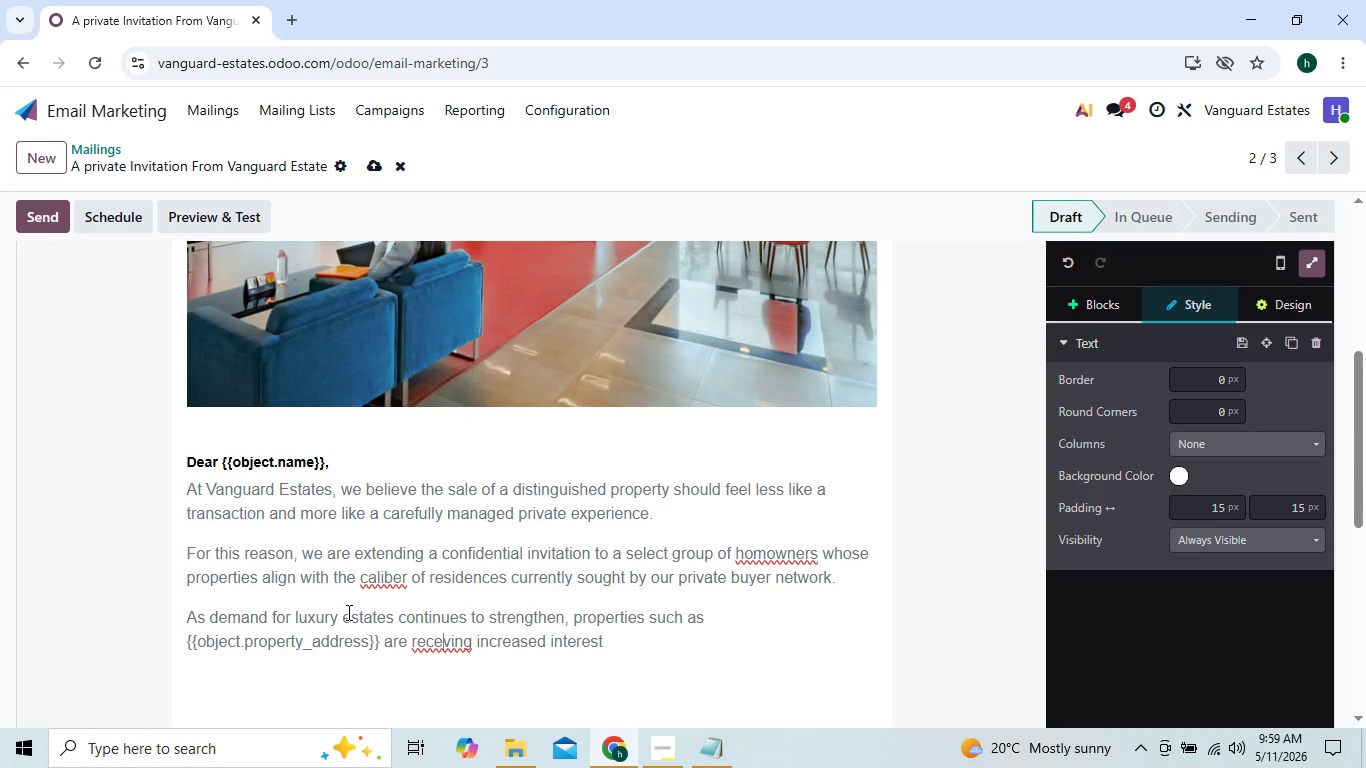 
key(ArrowRight)
 